 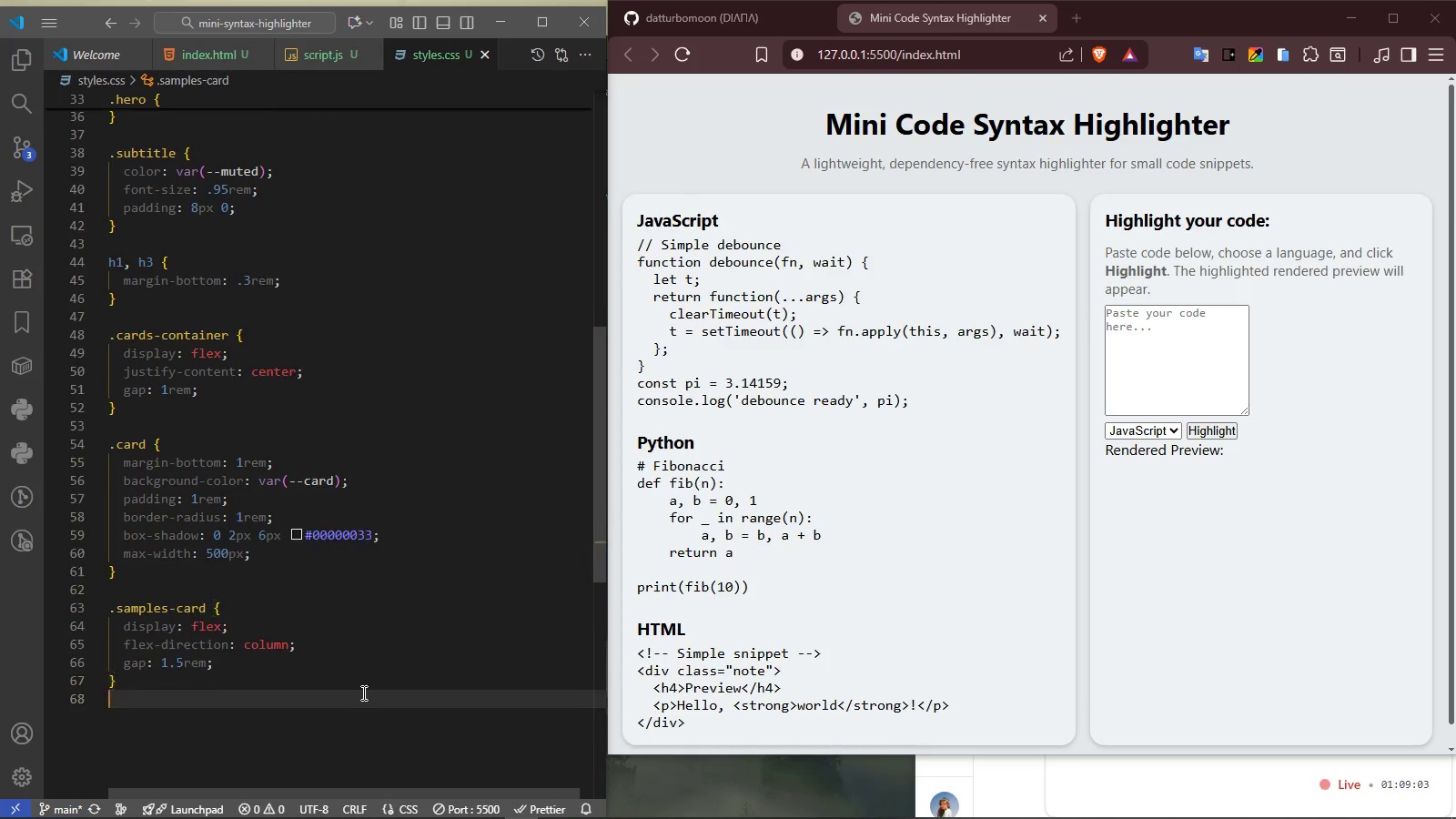 
key(Enter)
 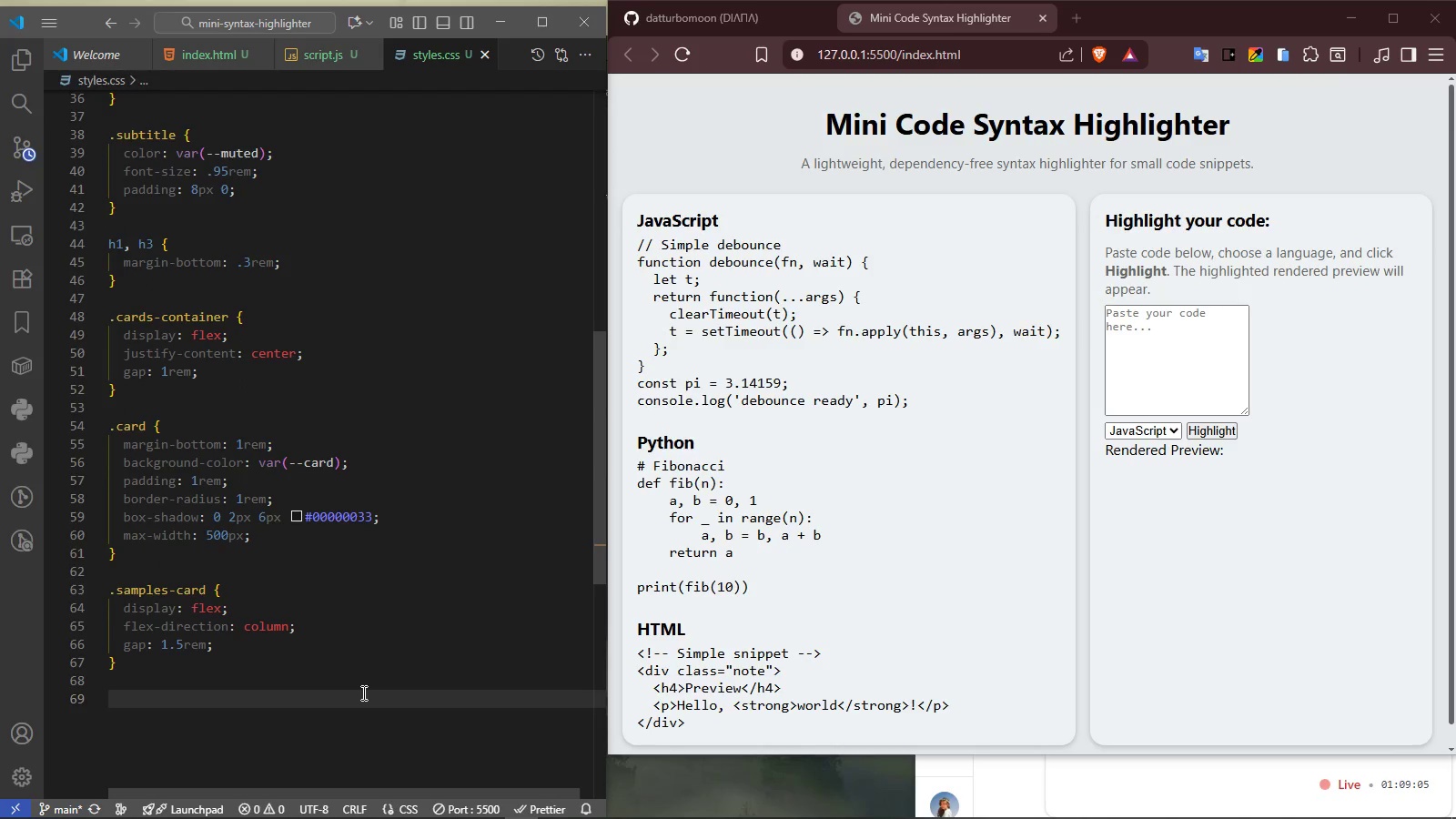 
type(pre.code, .render-preview {)
 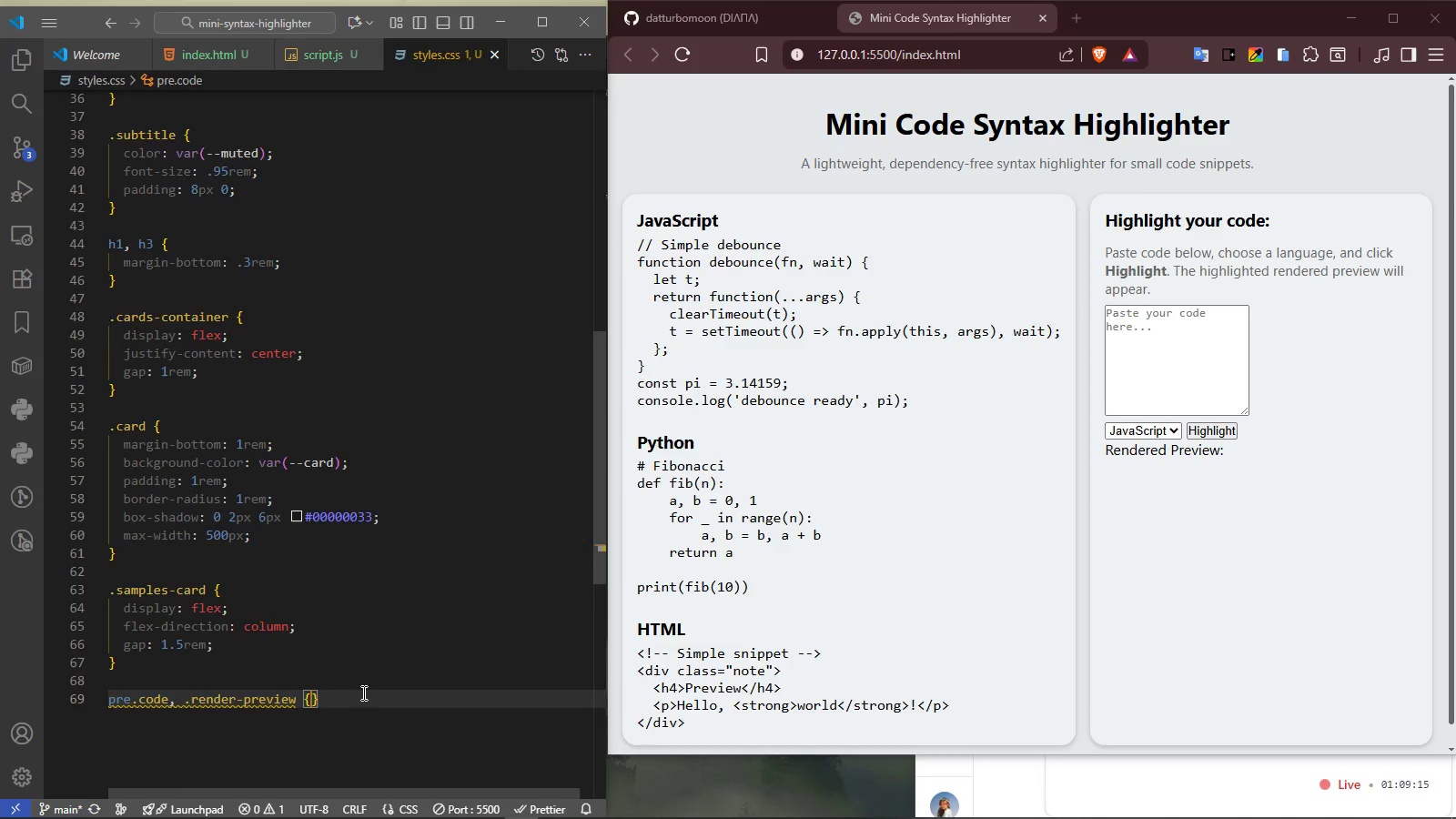 
key(Enter)
 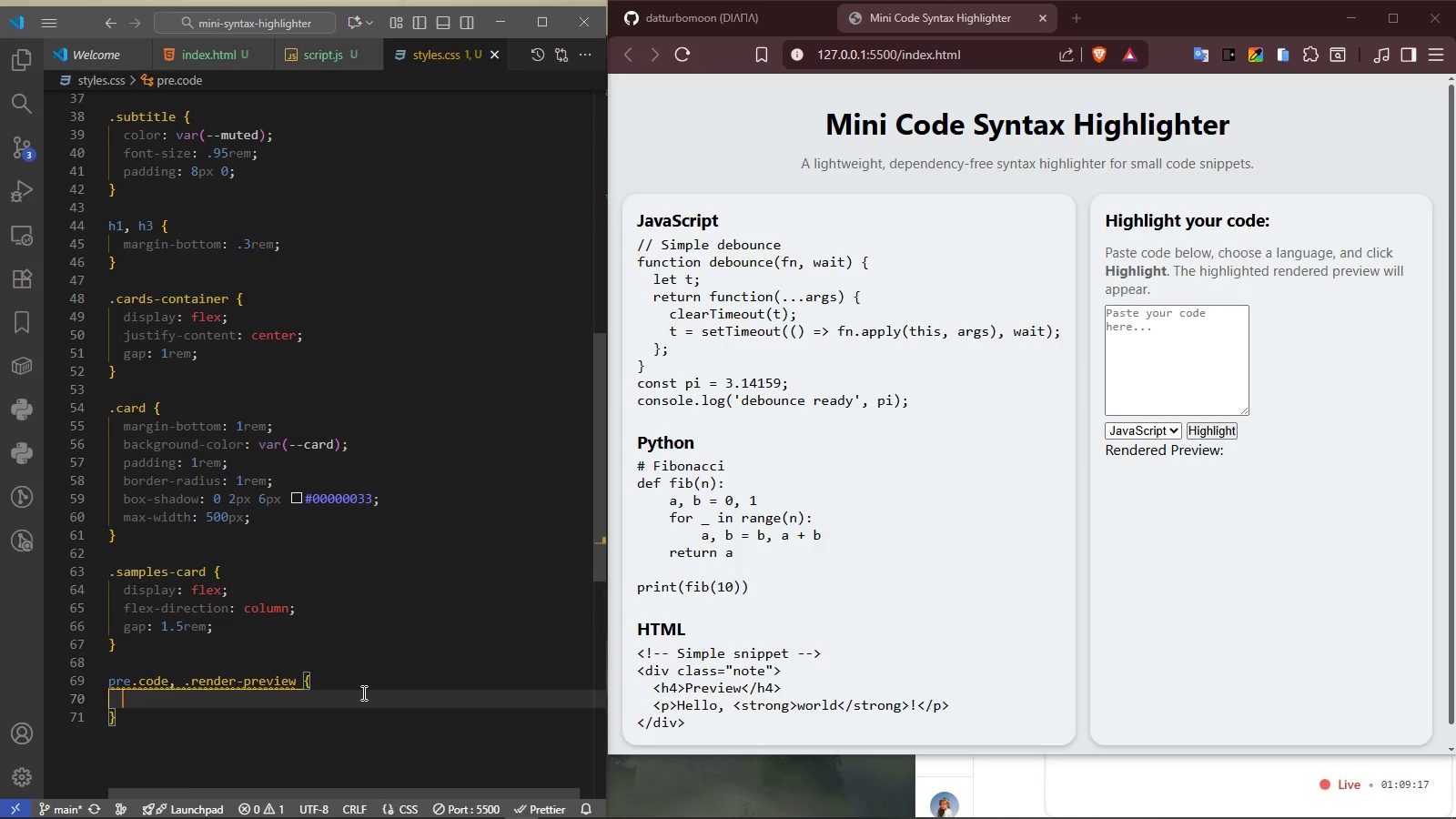 
type(overflowx)
 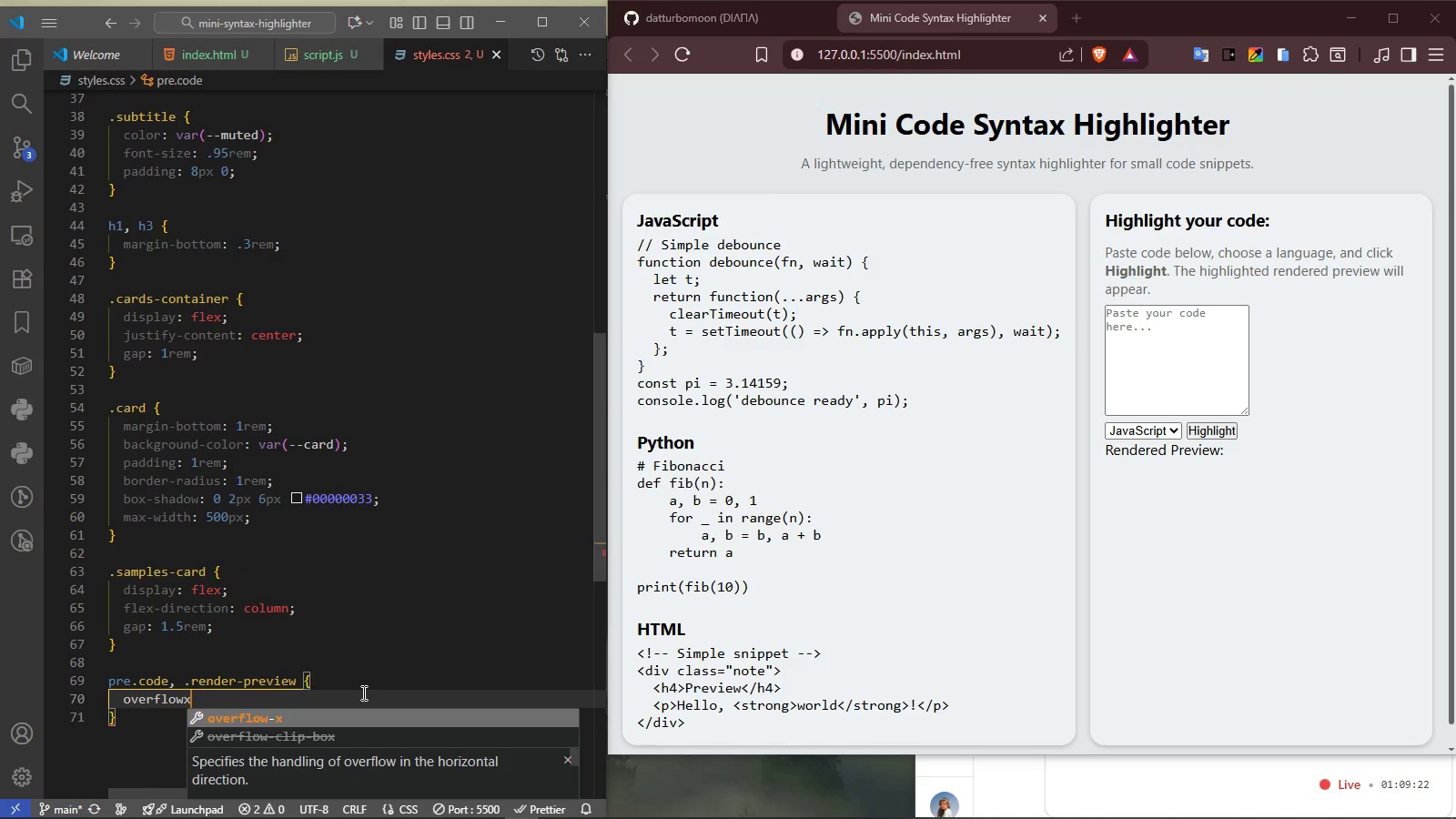 
key(Enter)
 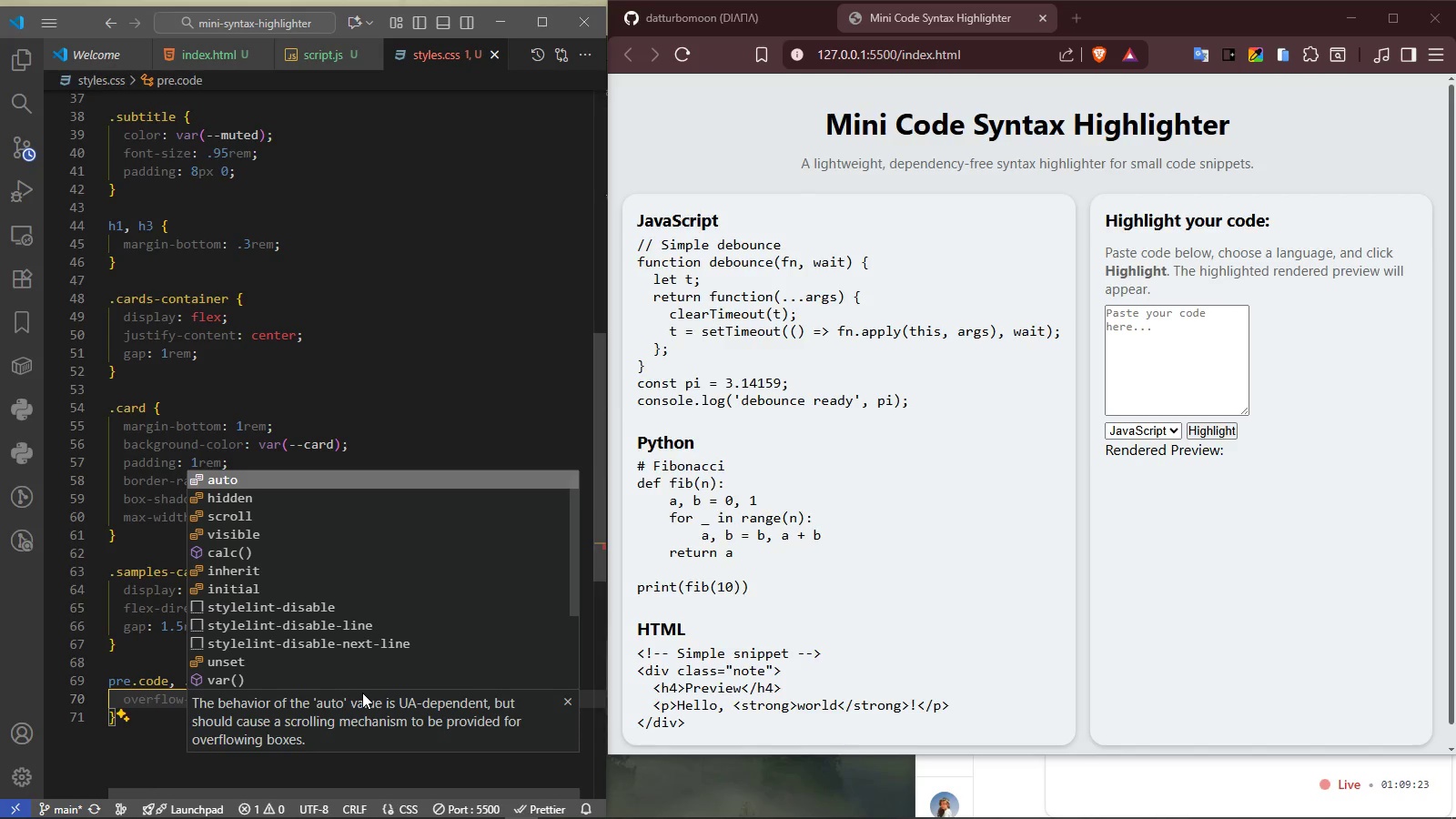 
key(A)
 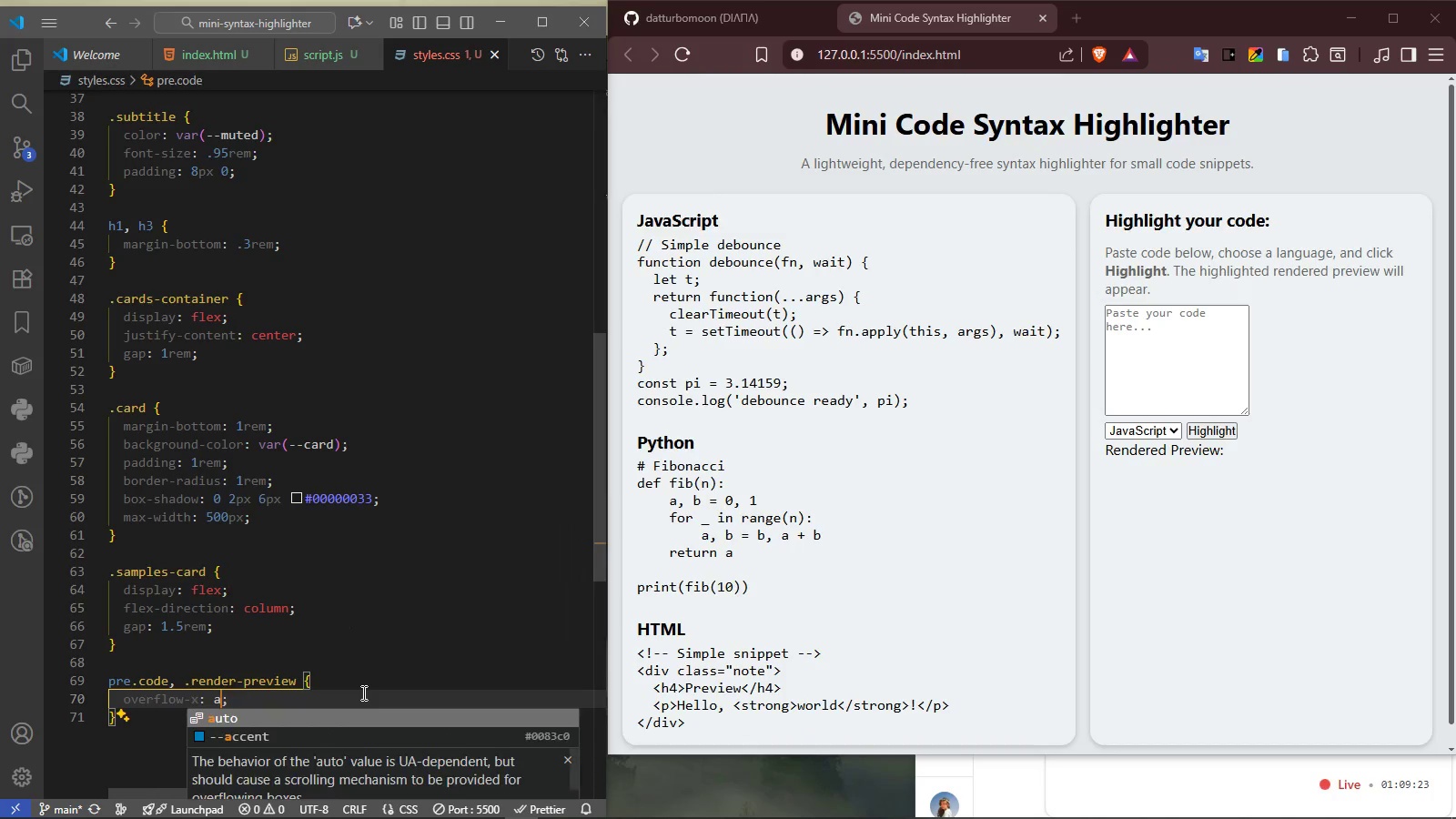 
key(Enter)
 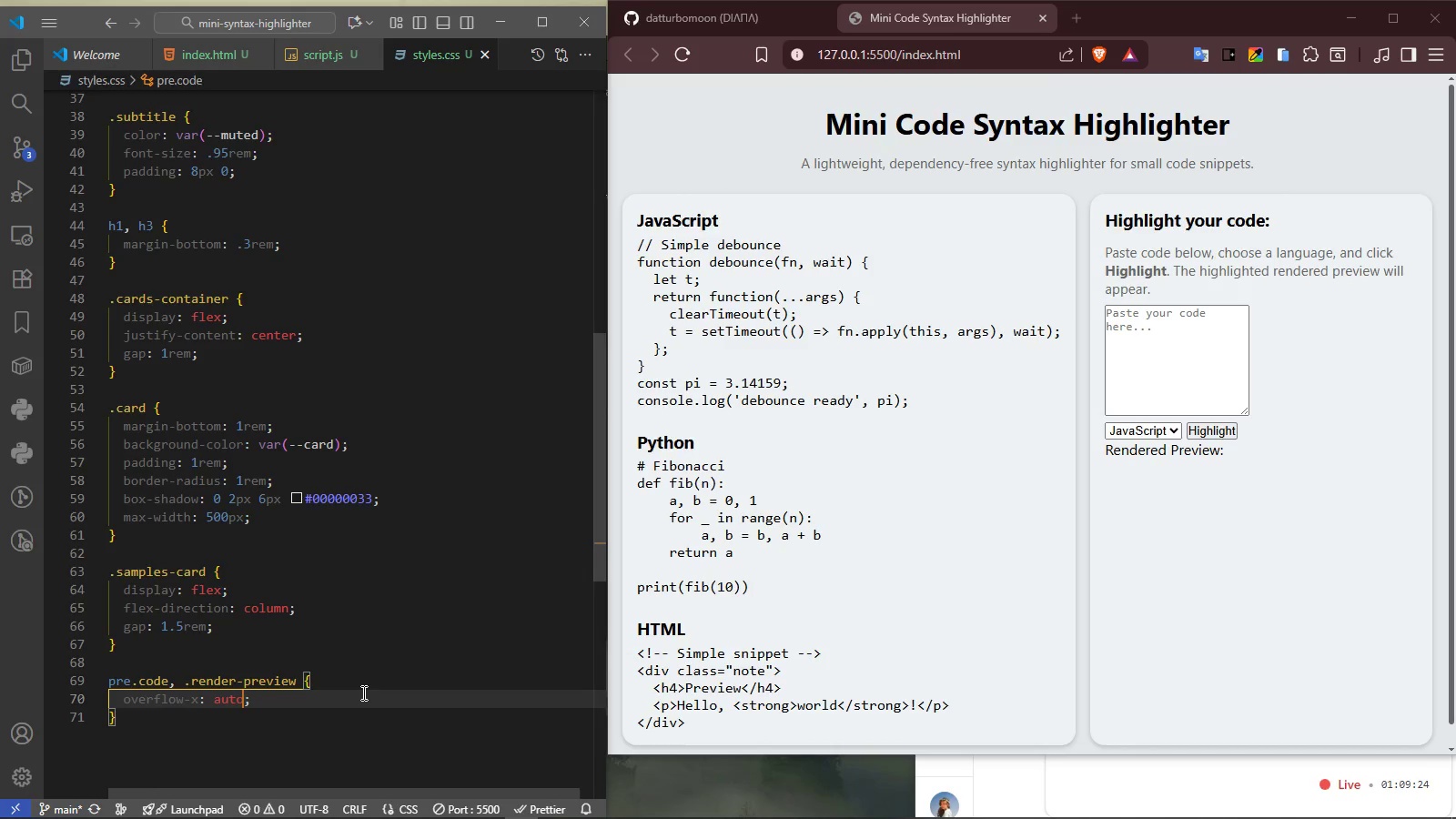 
key(ArrowRight)
 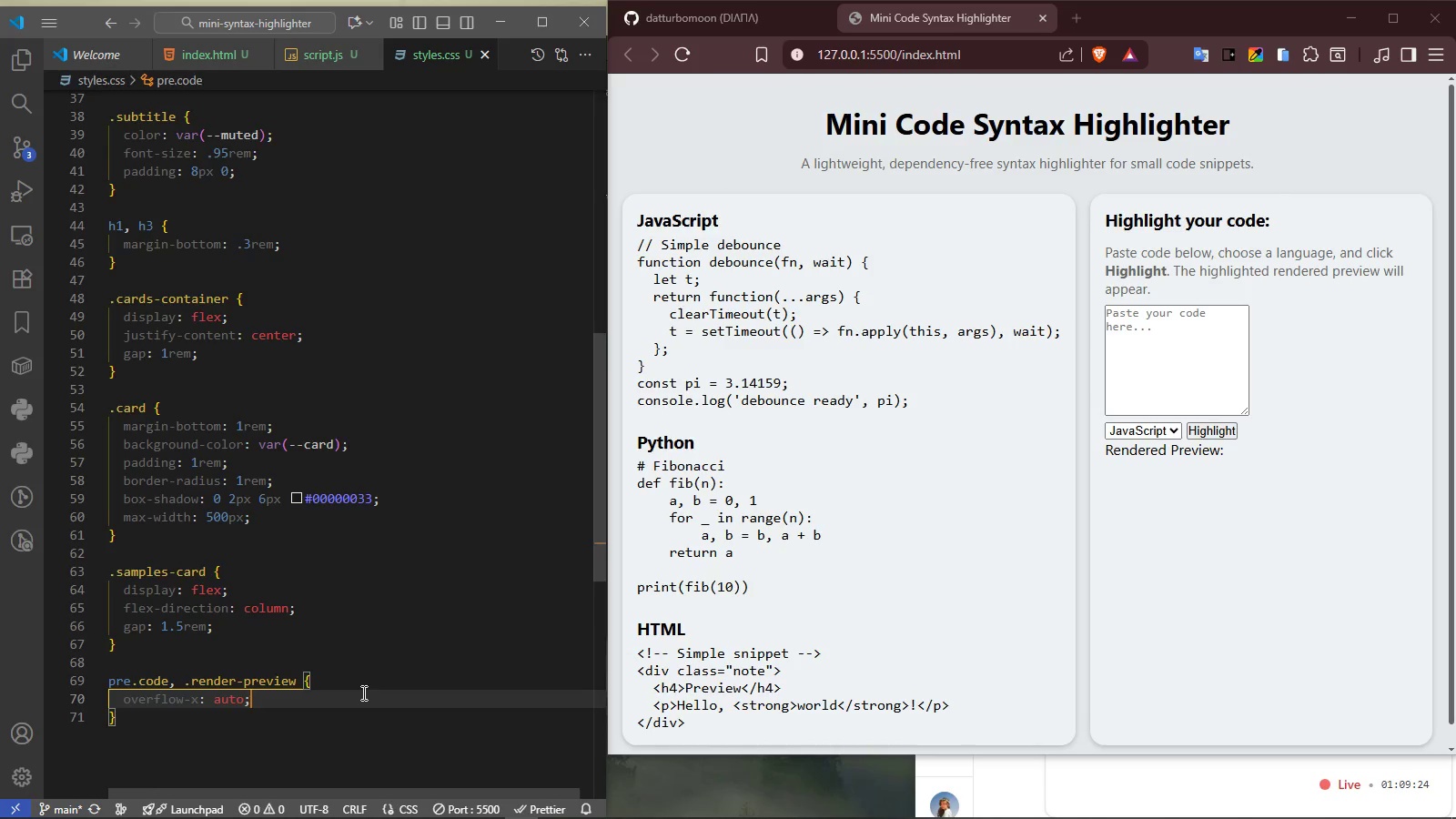 
key(Enter)
 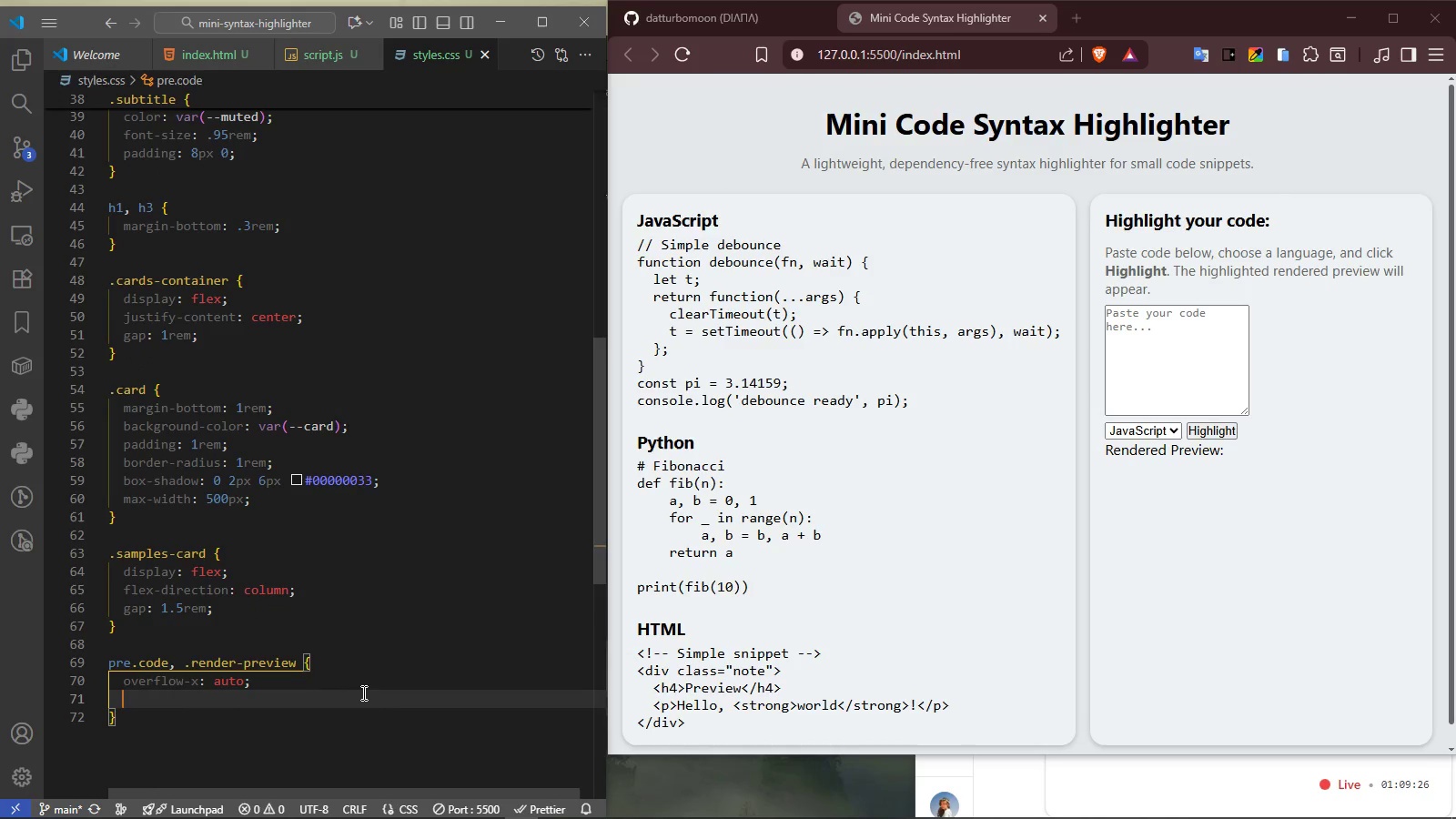 
type(padding)
 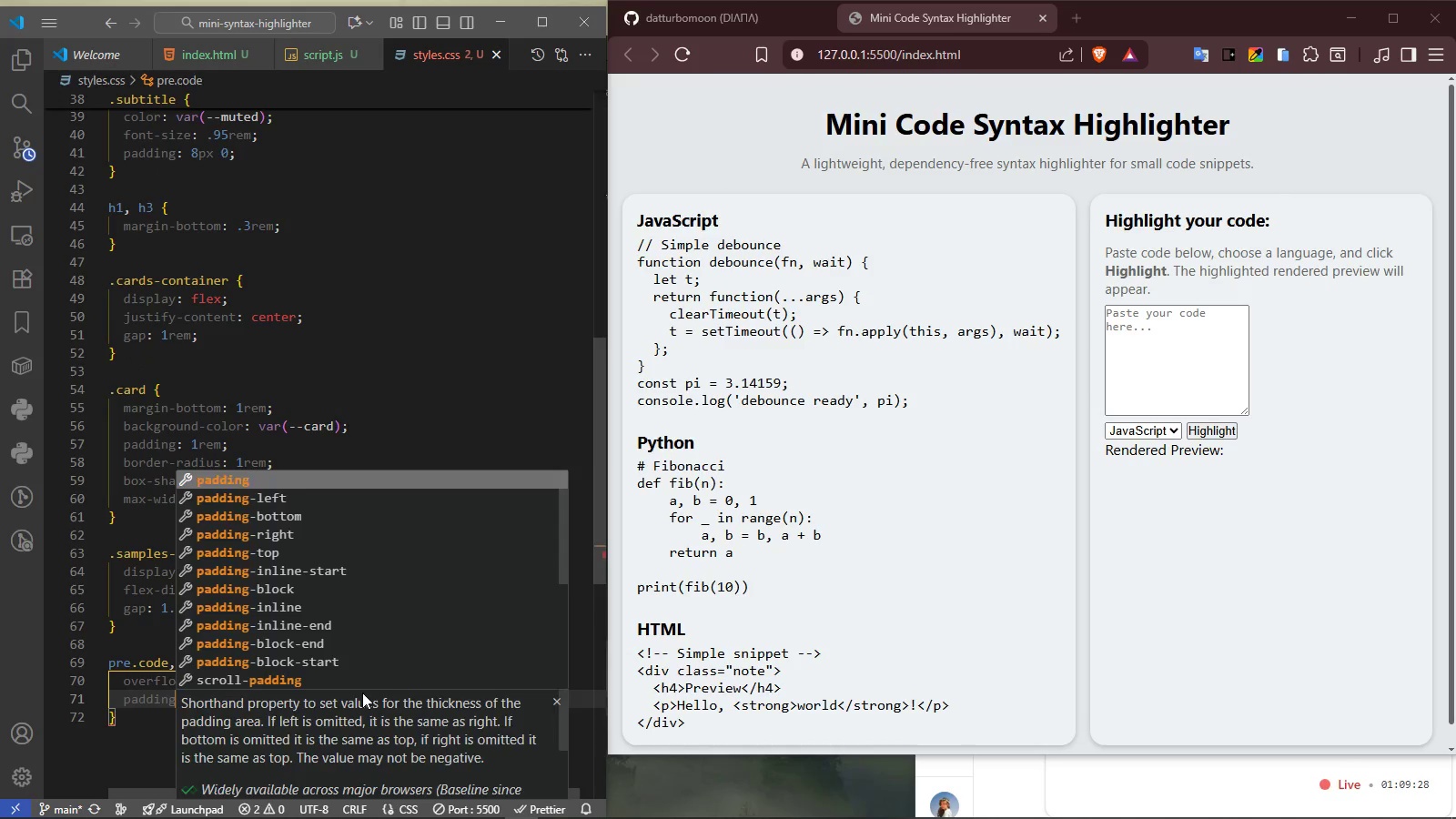 
key(Enter)
 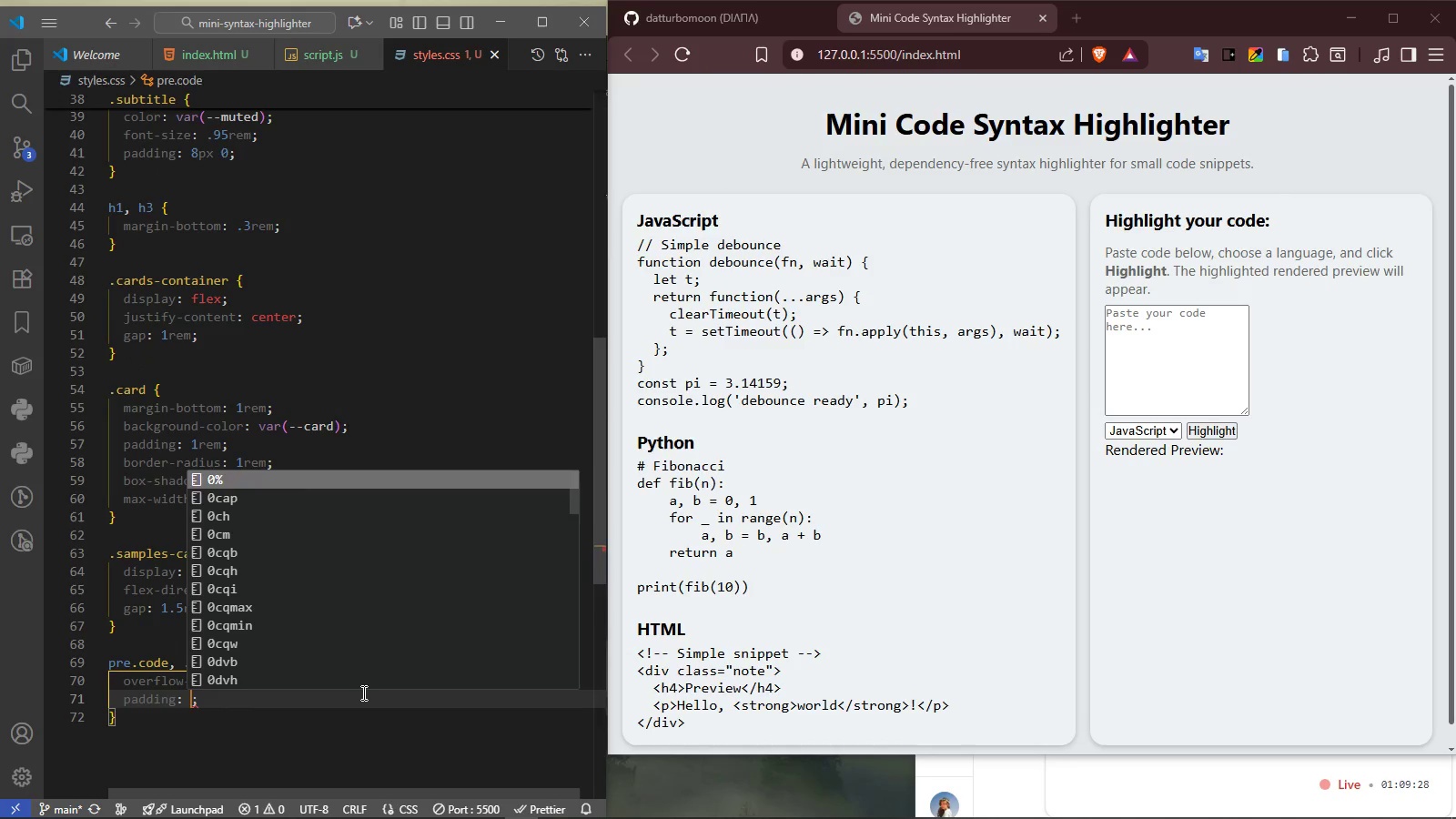 
type(12px)
 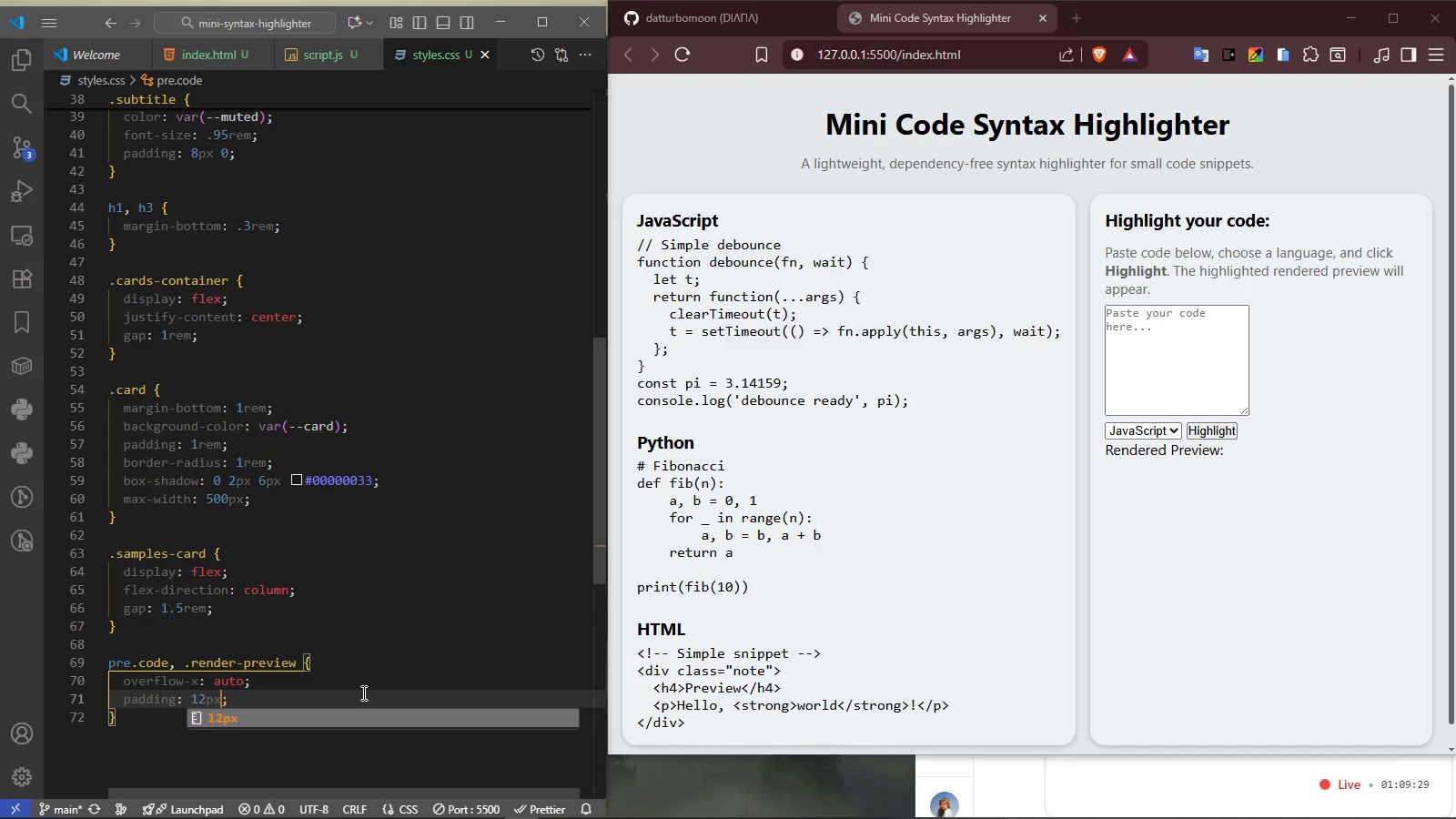 
key(ArrowRight)
 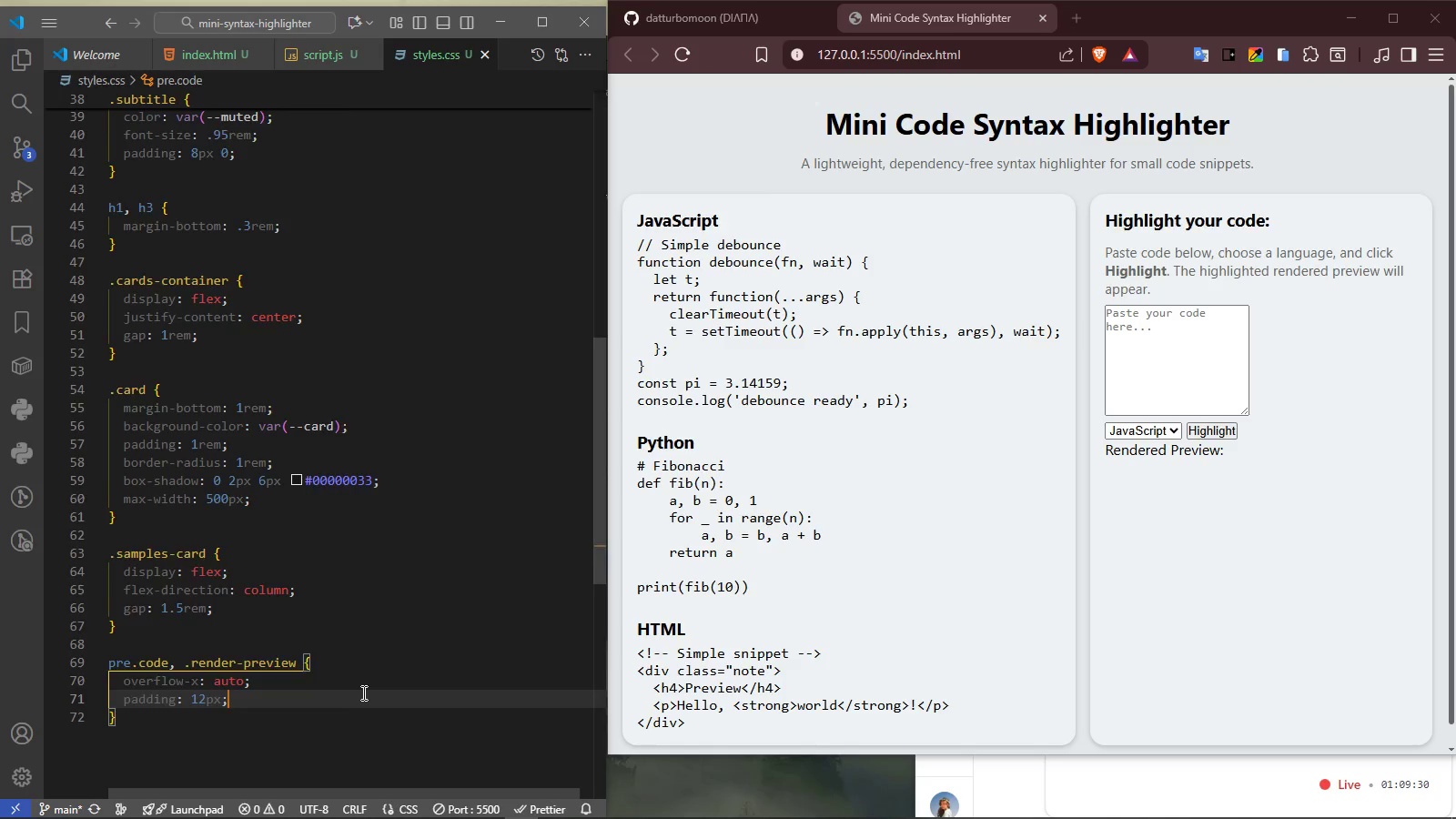 
key(Enter)
 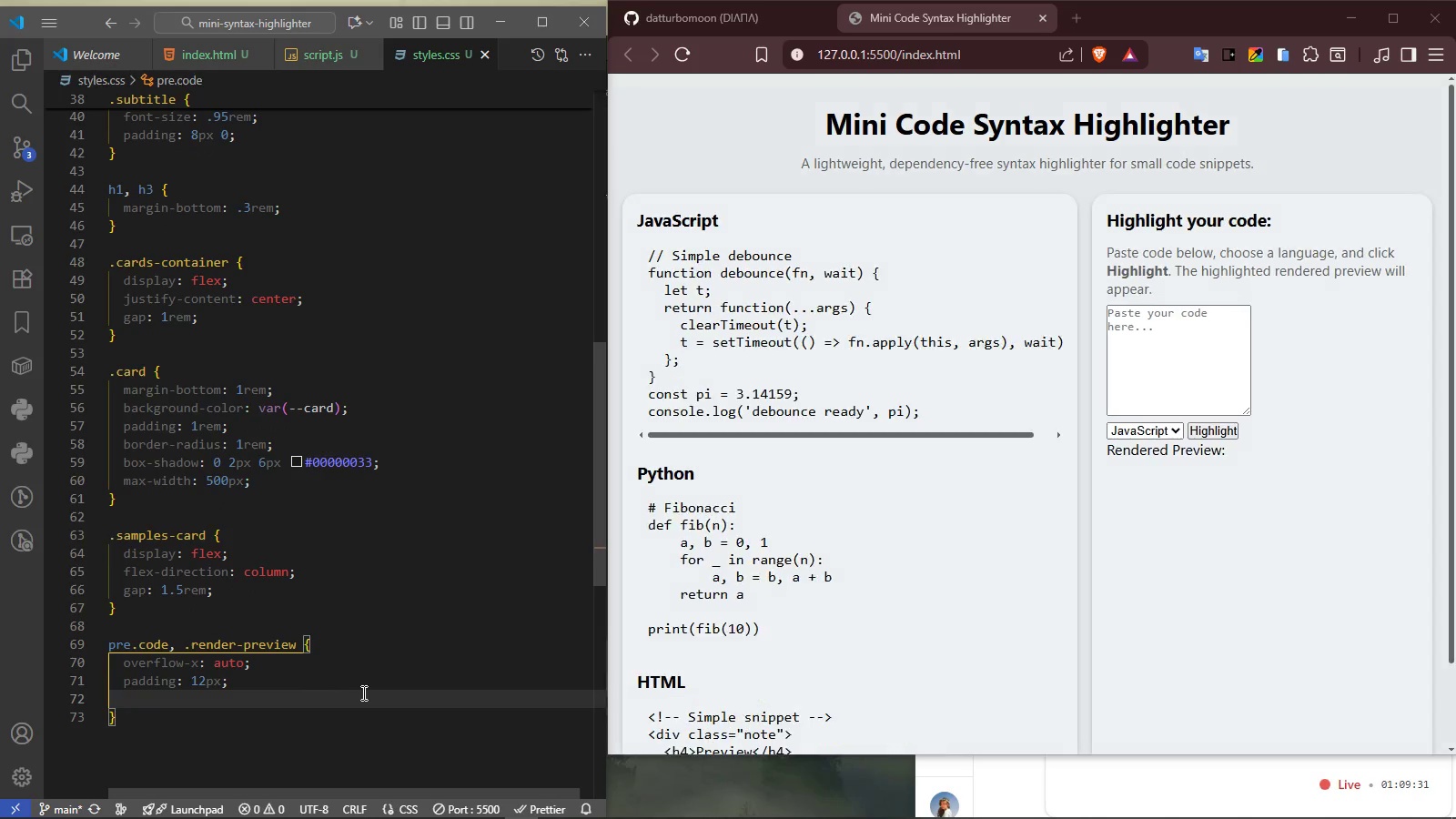 
type(borderr)
 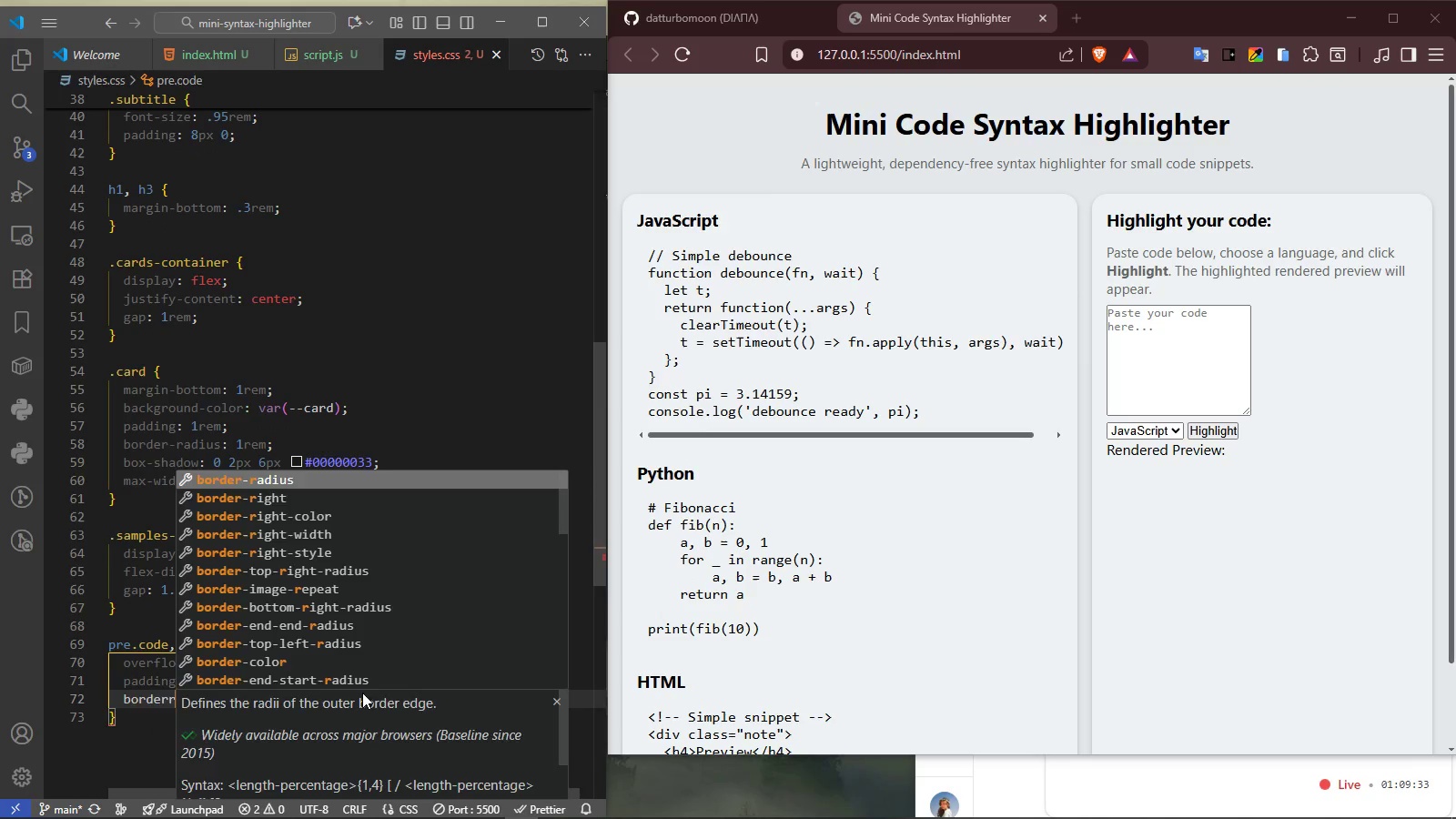 
key(Enter)
 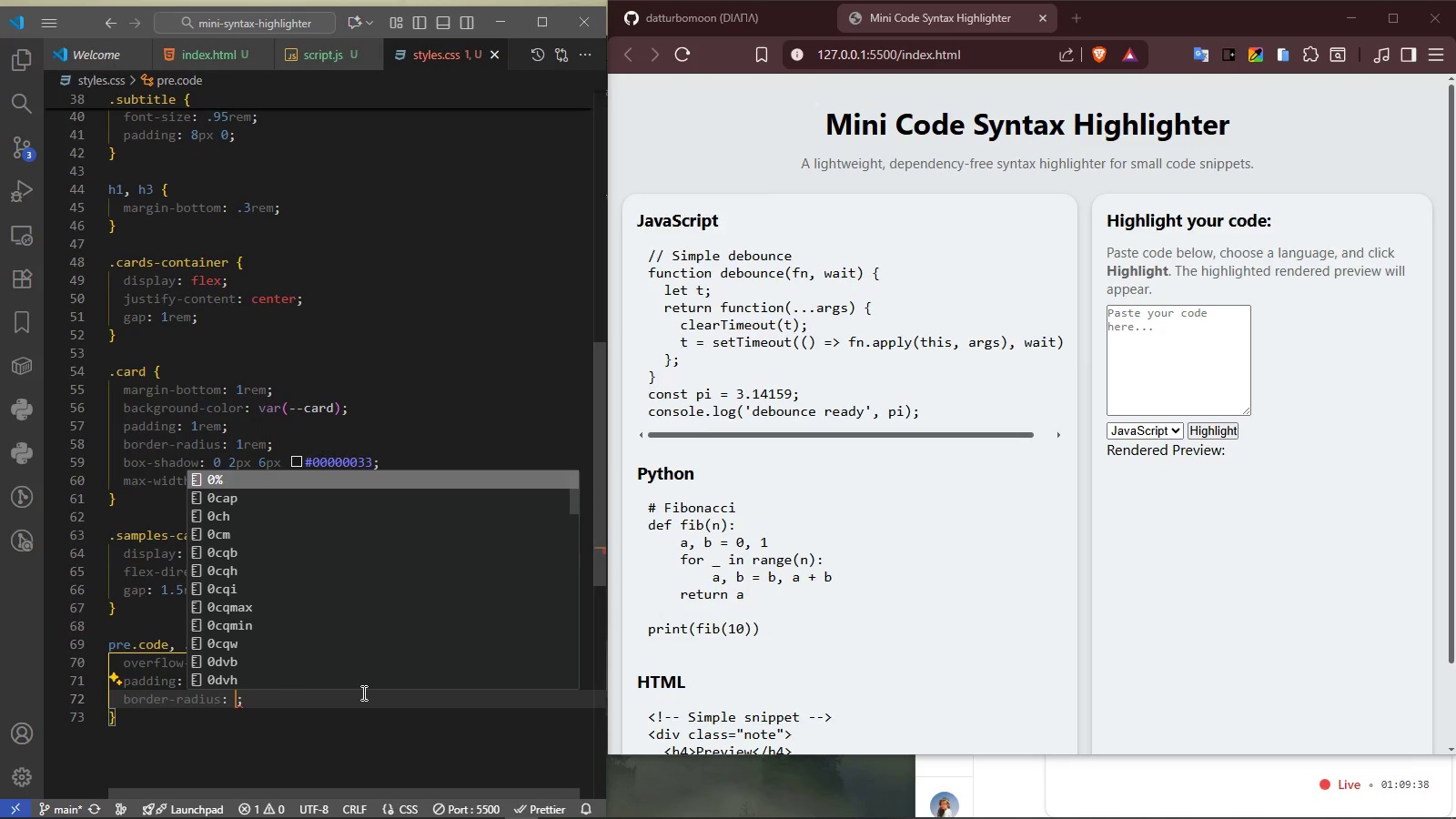 
wait(5.53)
 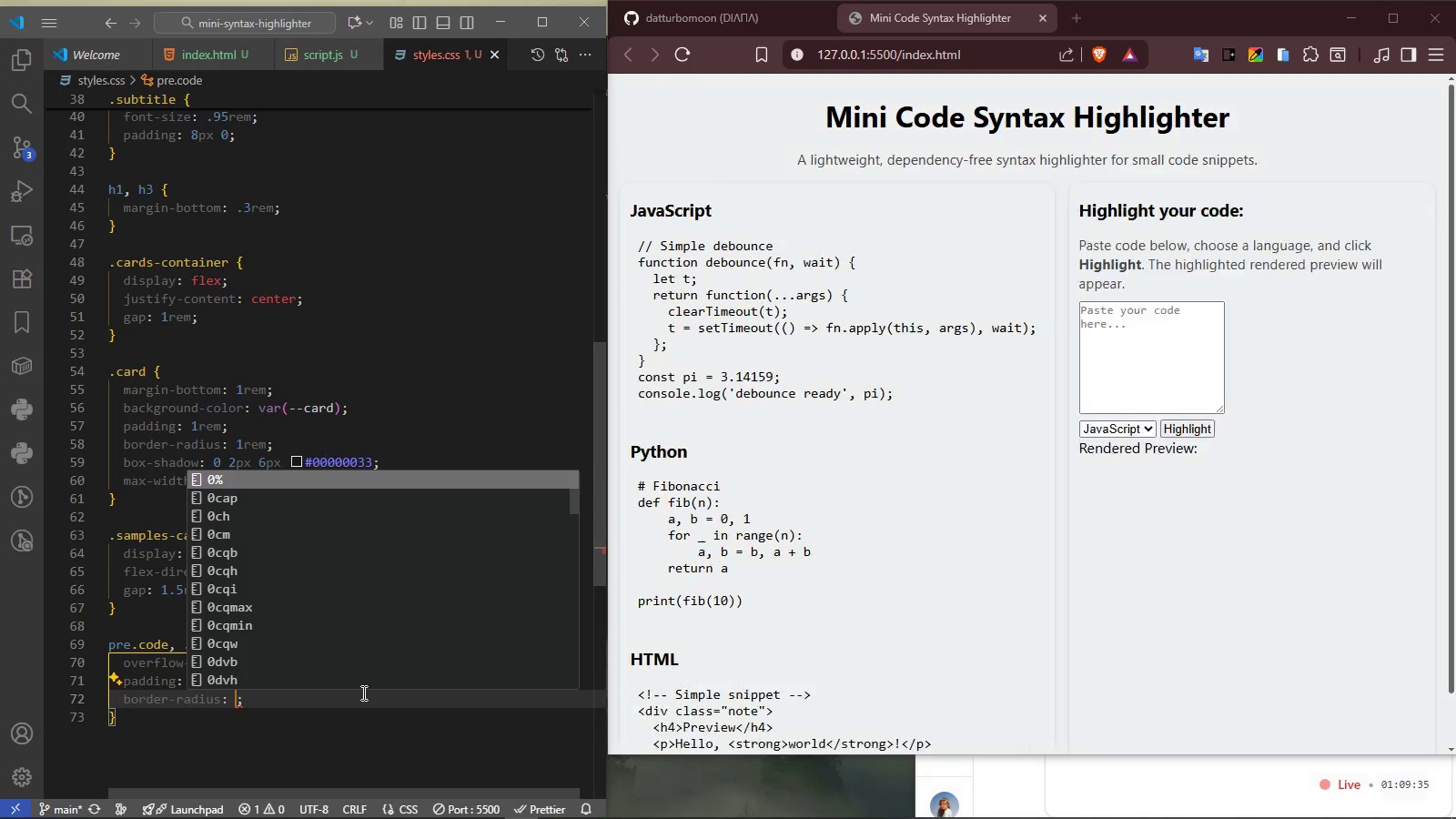 
type(10px)
 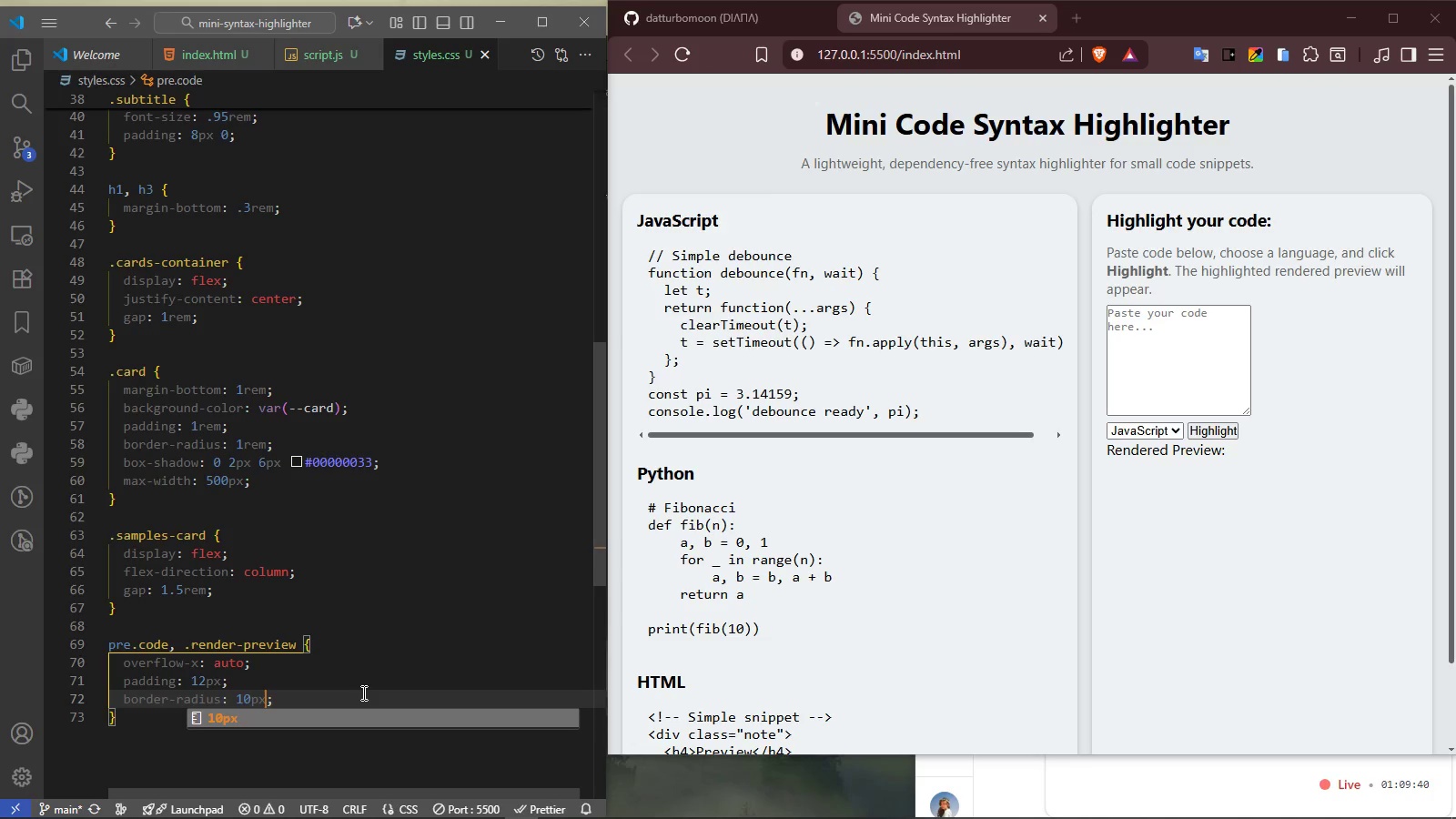 
key(ArrowRight)
 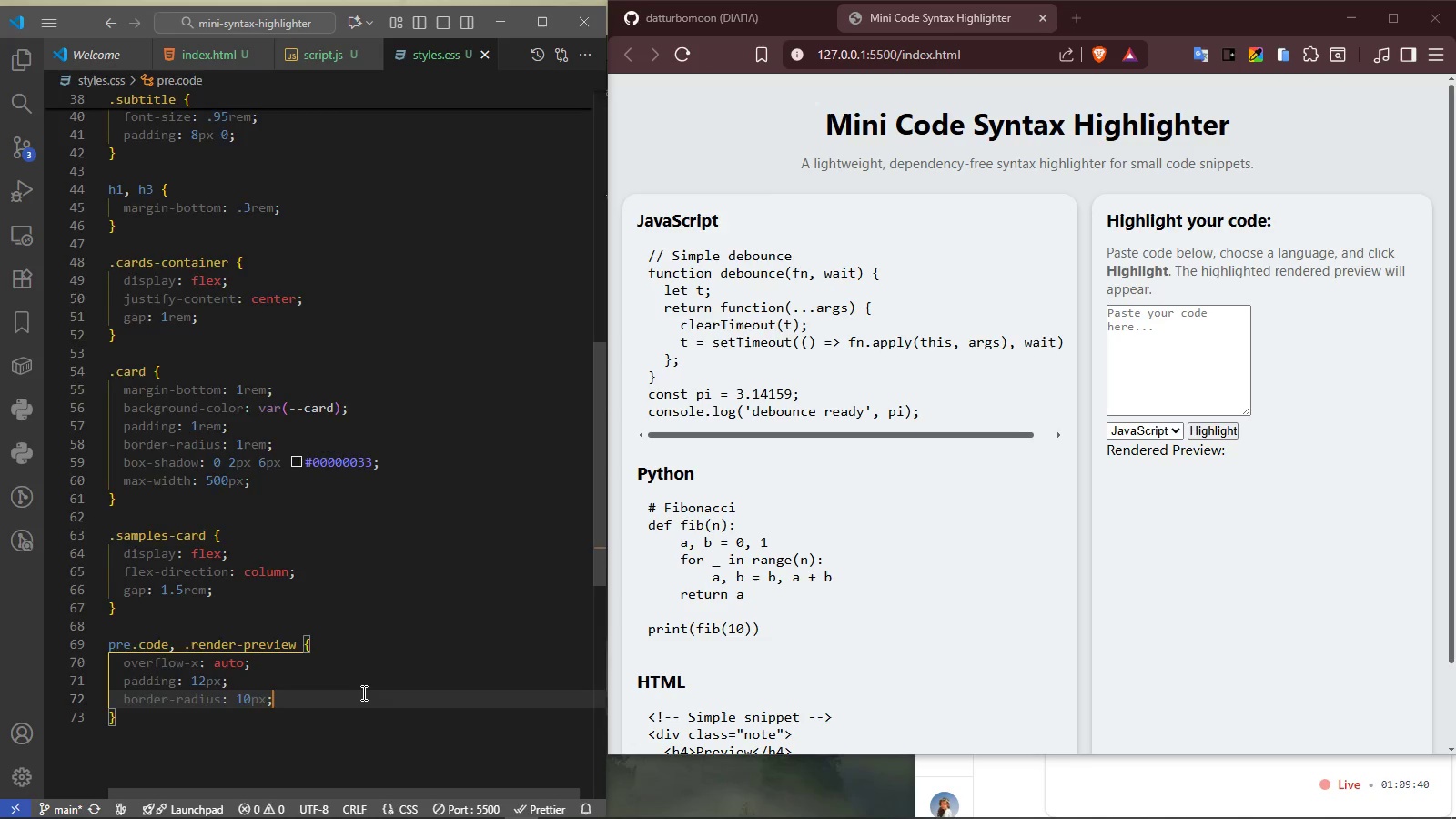 
key(Enter)
 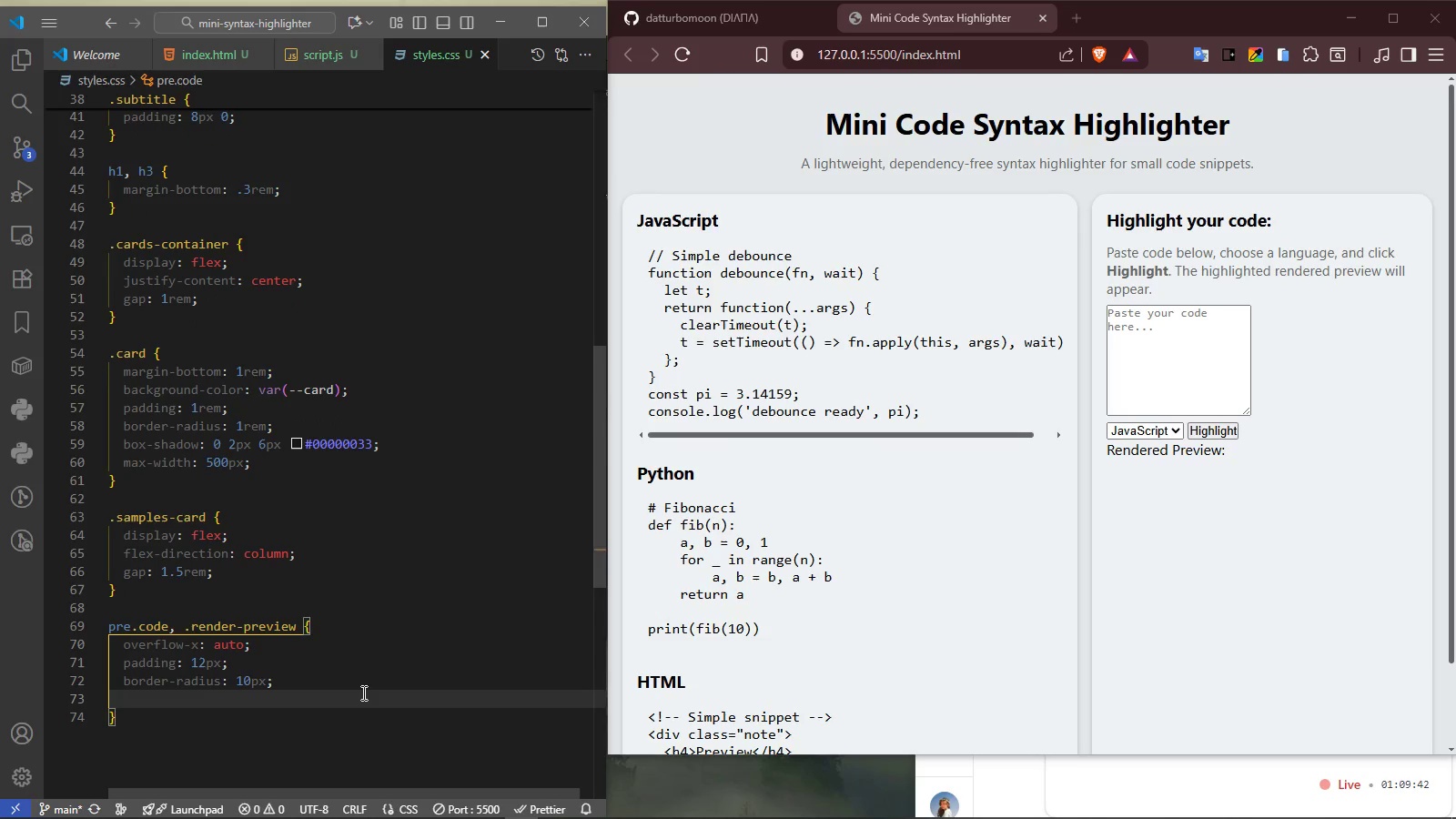 
type(back)
 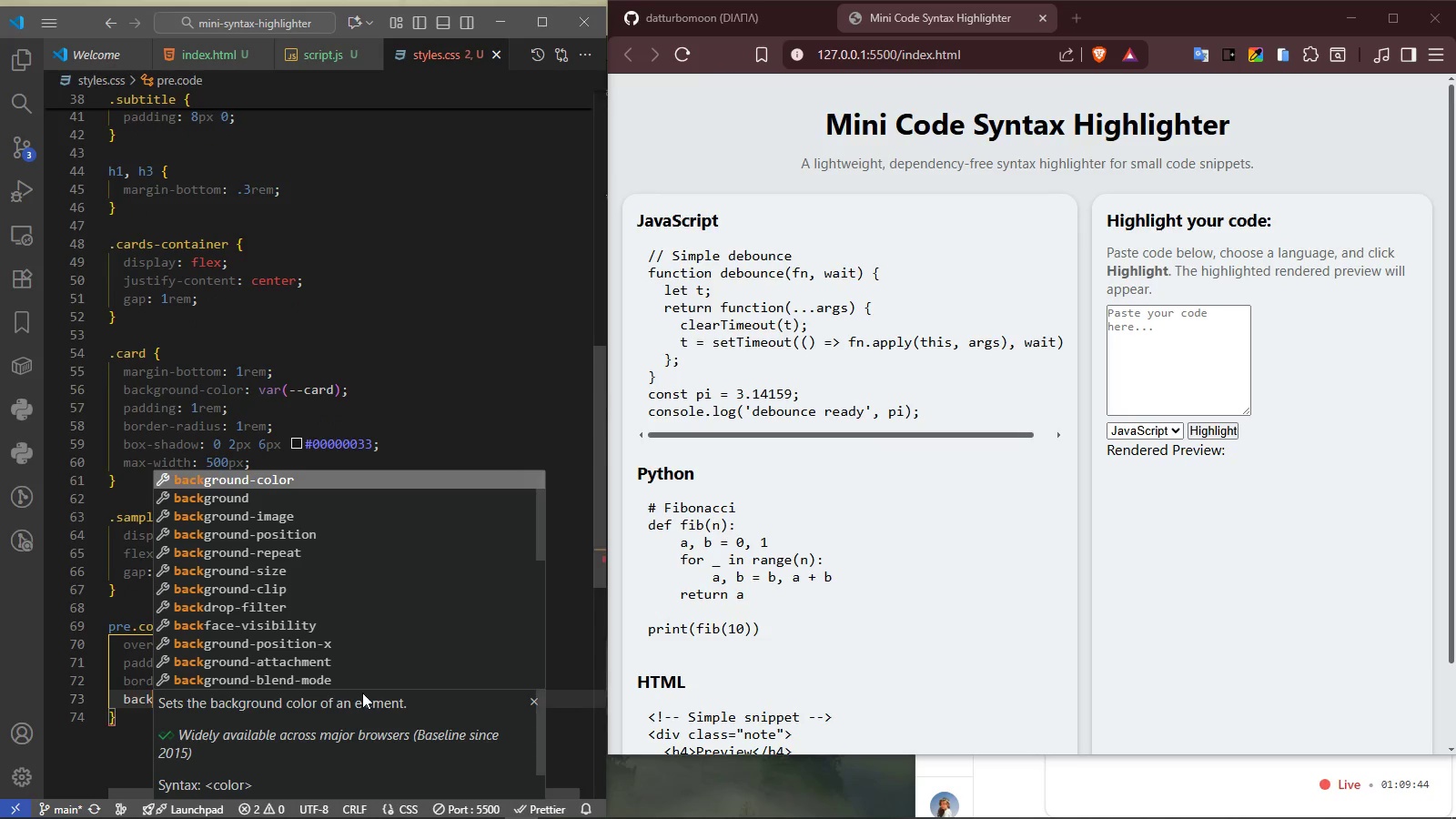 
key(Enter)
 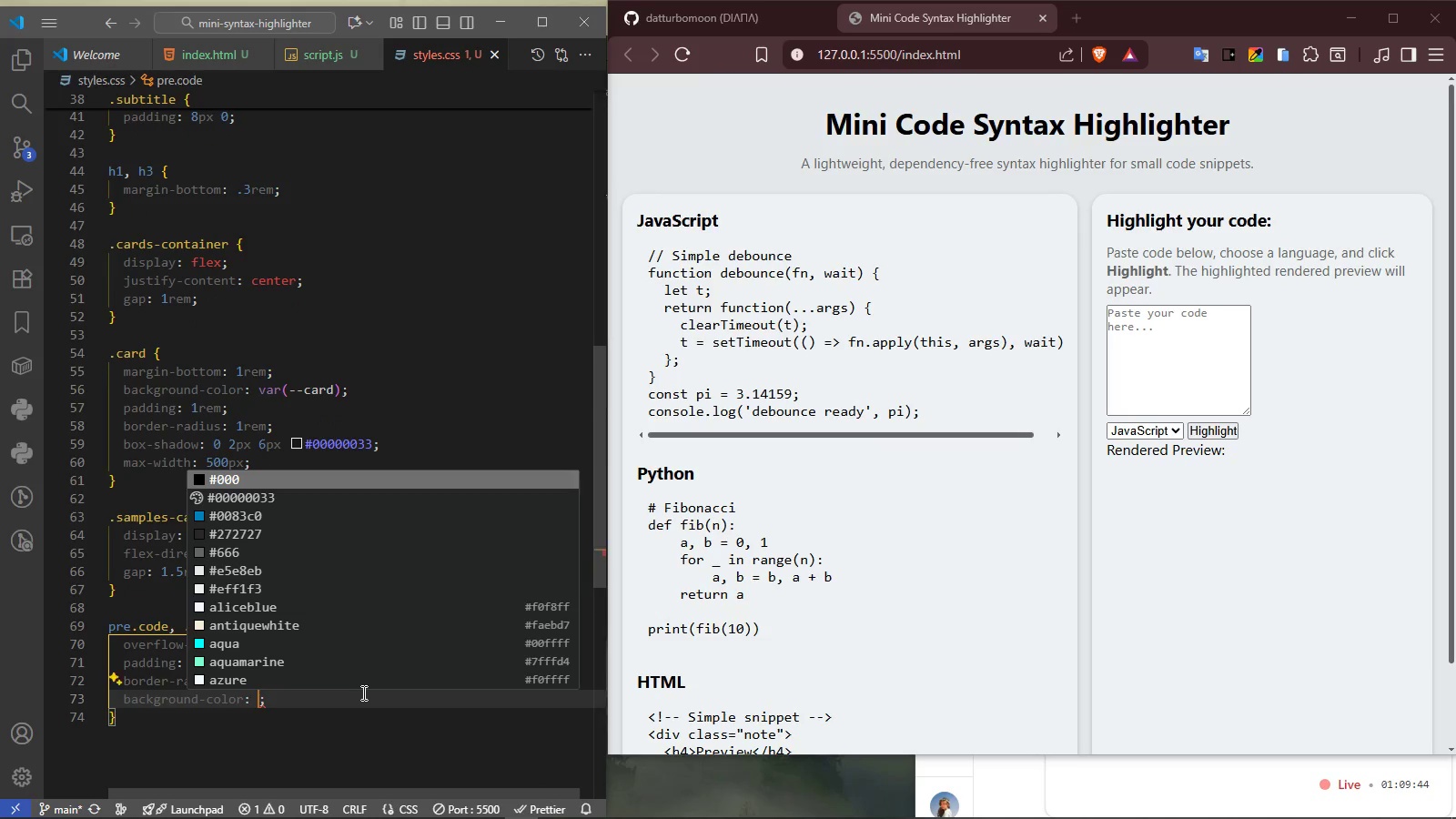 
type(va)
 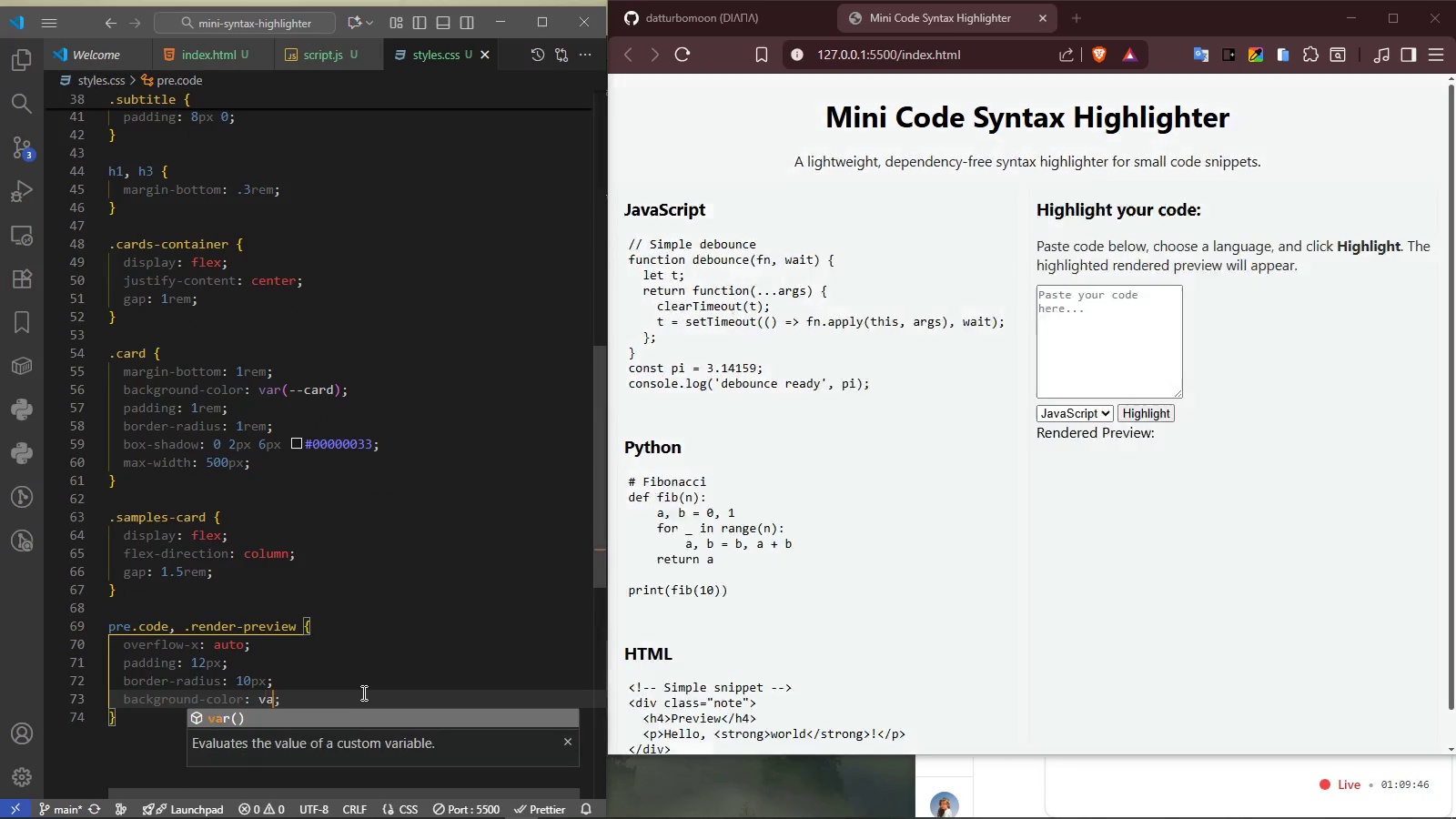 
key(Enter)
 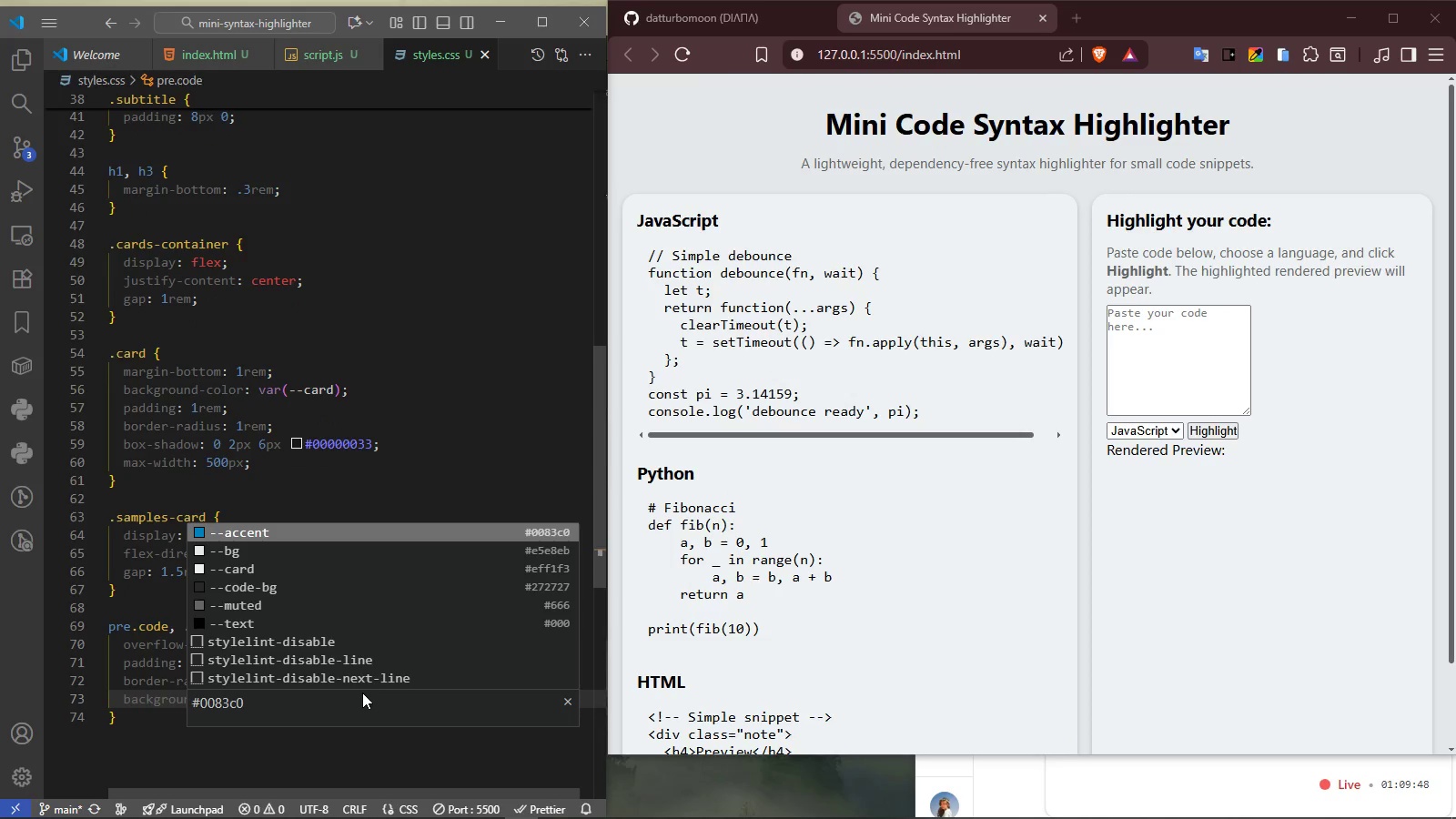 
type(co)
 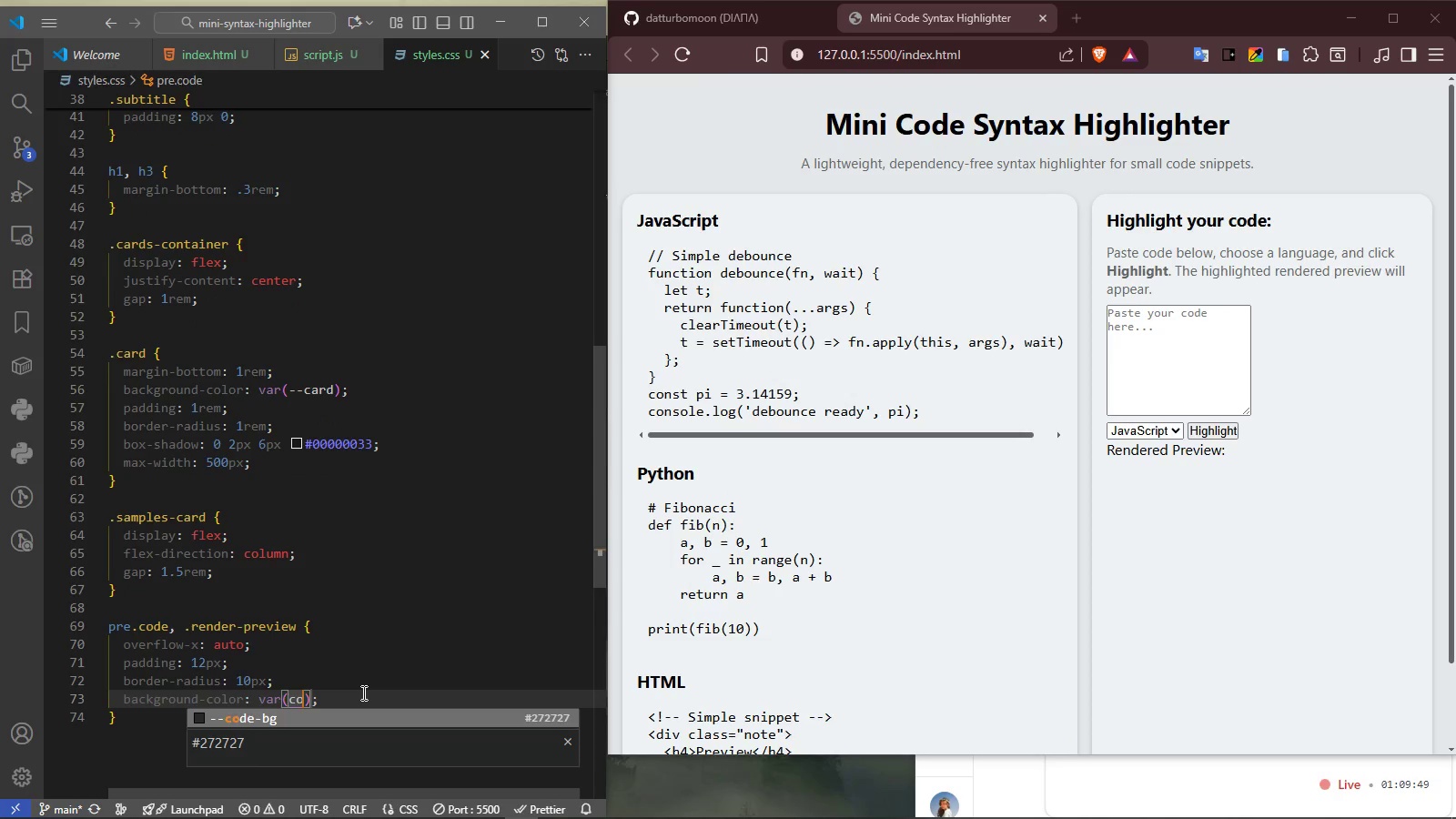 
key(Enter)
 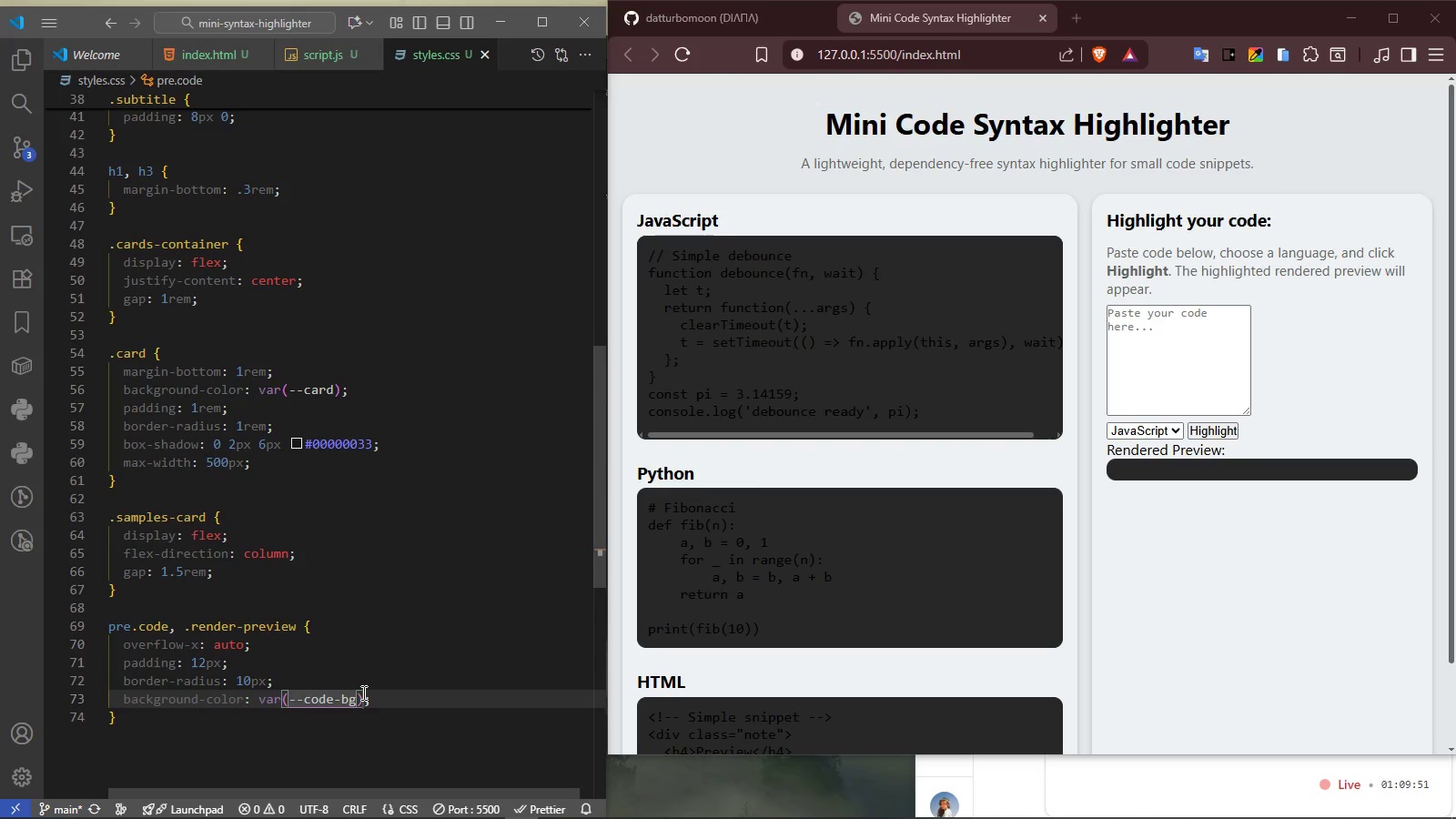 
key(ArrowDown)
 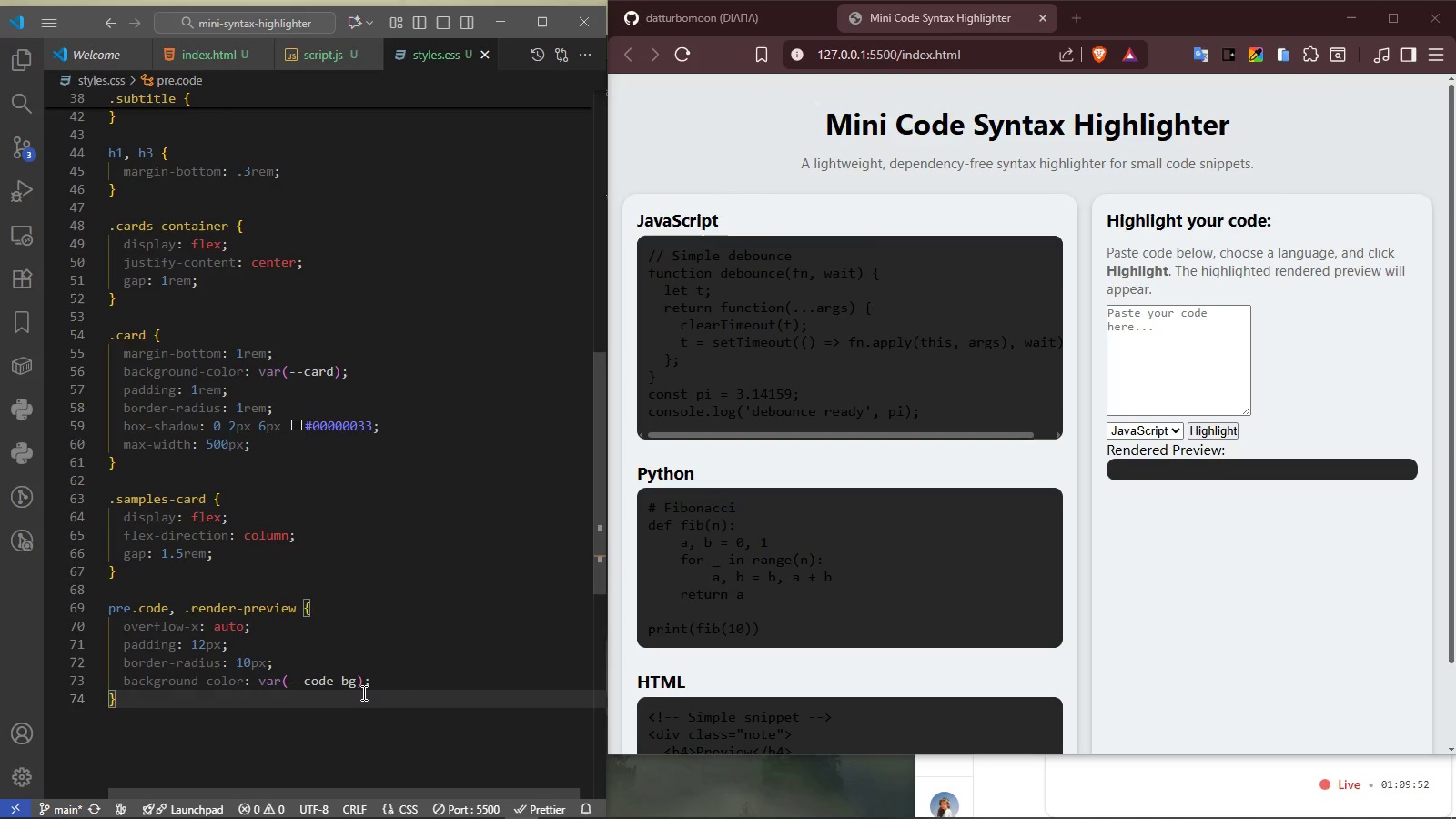 
key(Enter)
 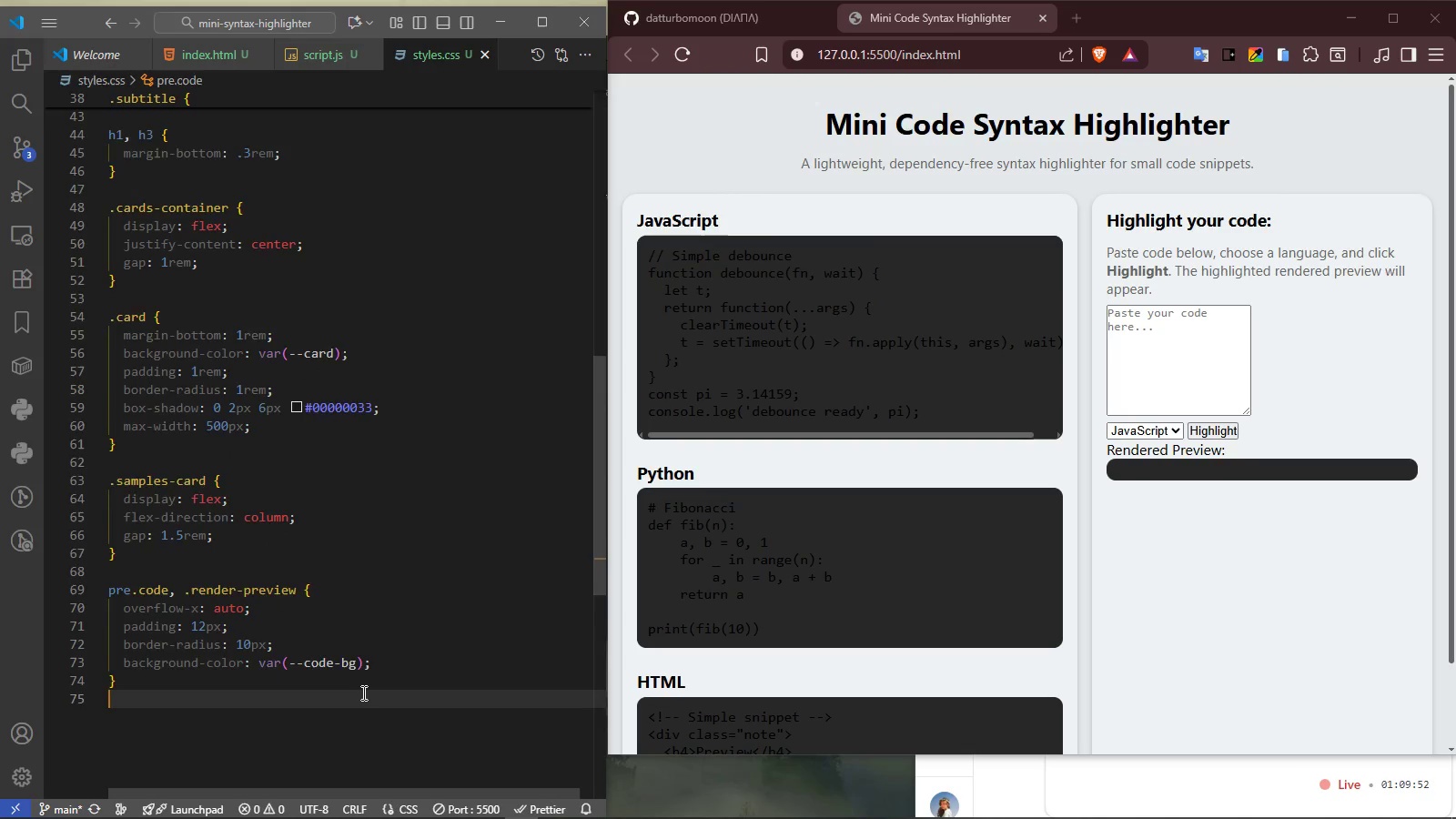 
key(Enter)
 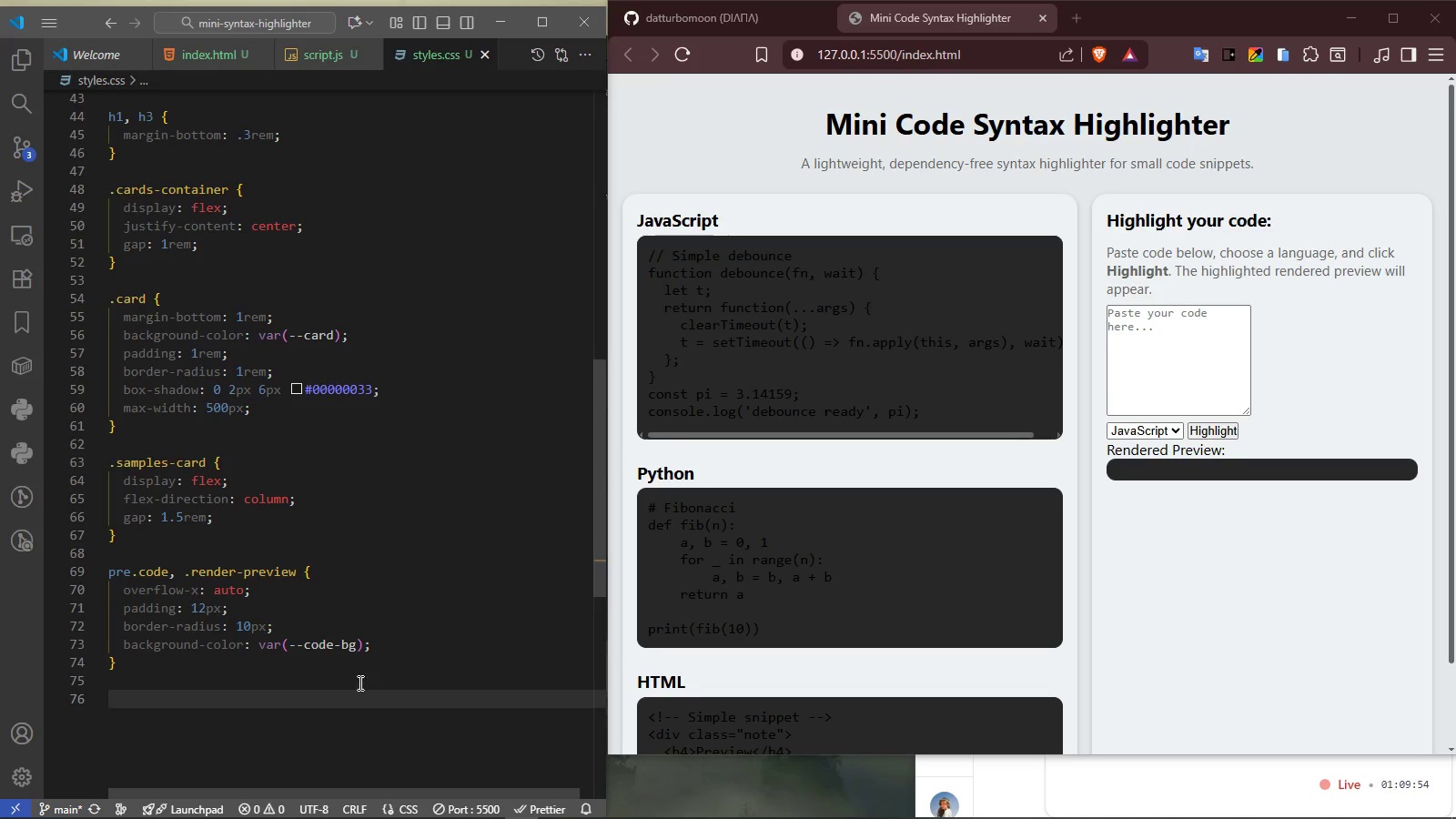 
left_click_drag(start_coordinate=[394, 634], to_coordinate=[399, 645])
 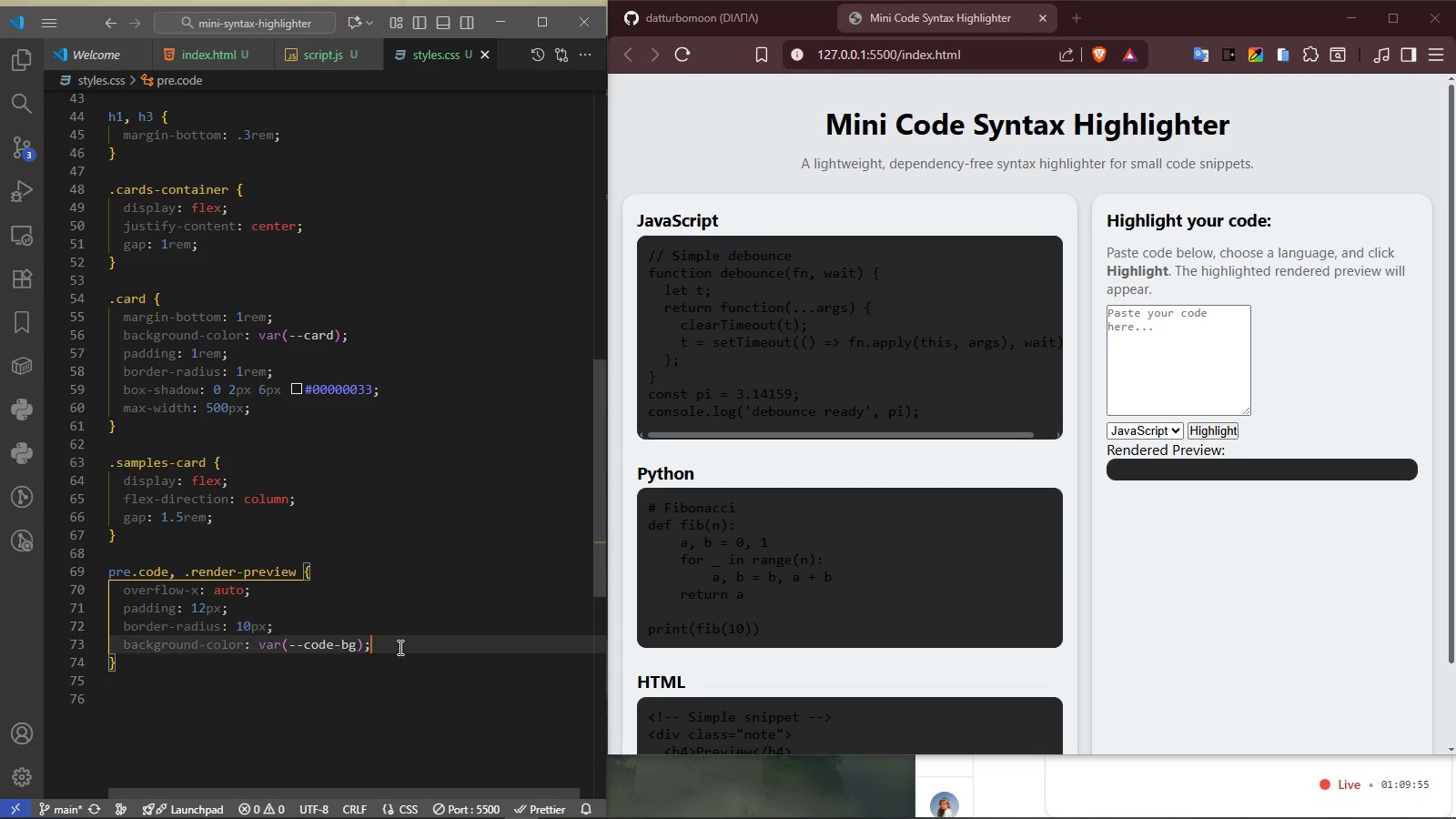 
middle_click([394, 634])
 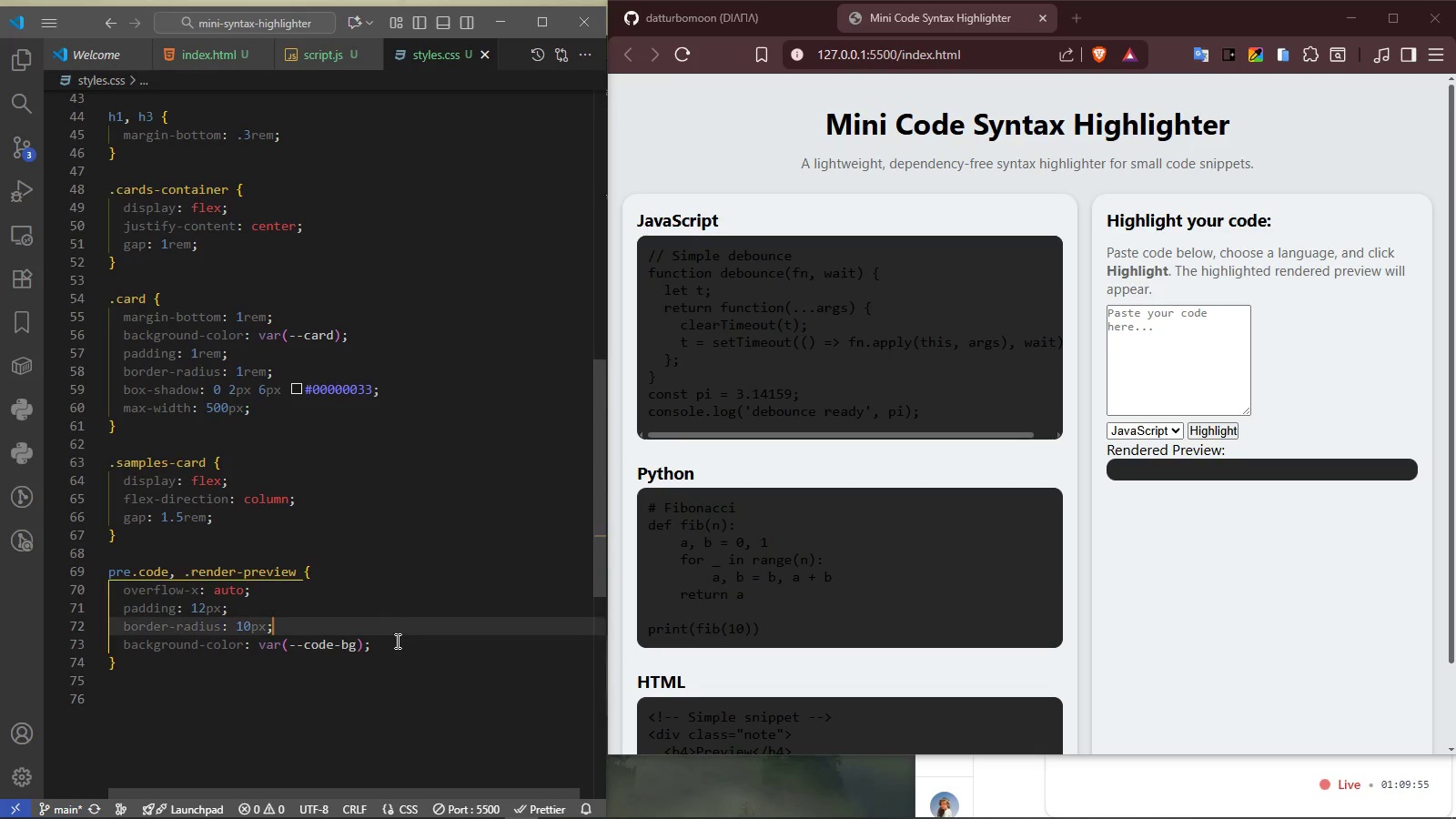 
double_click([399, 647])
 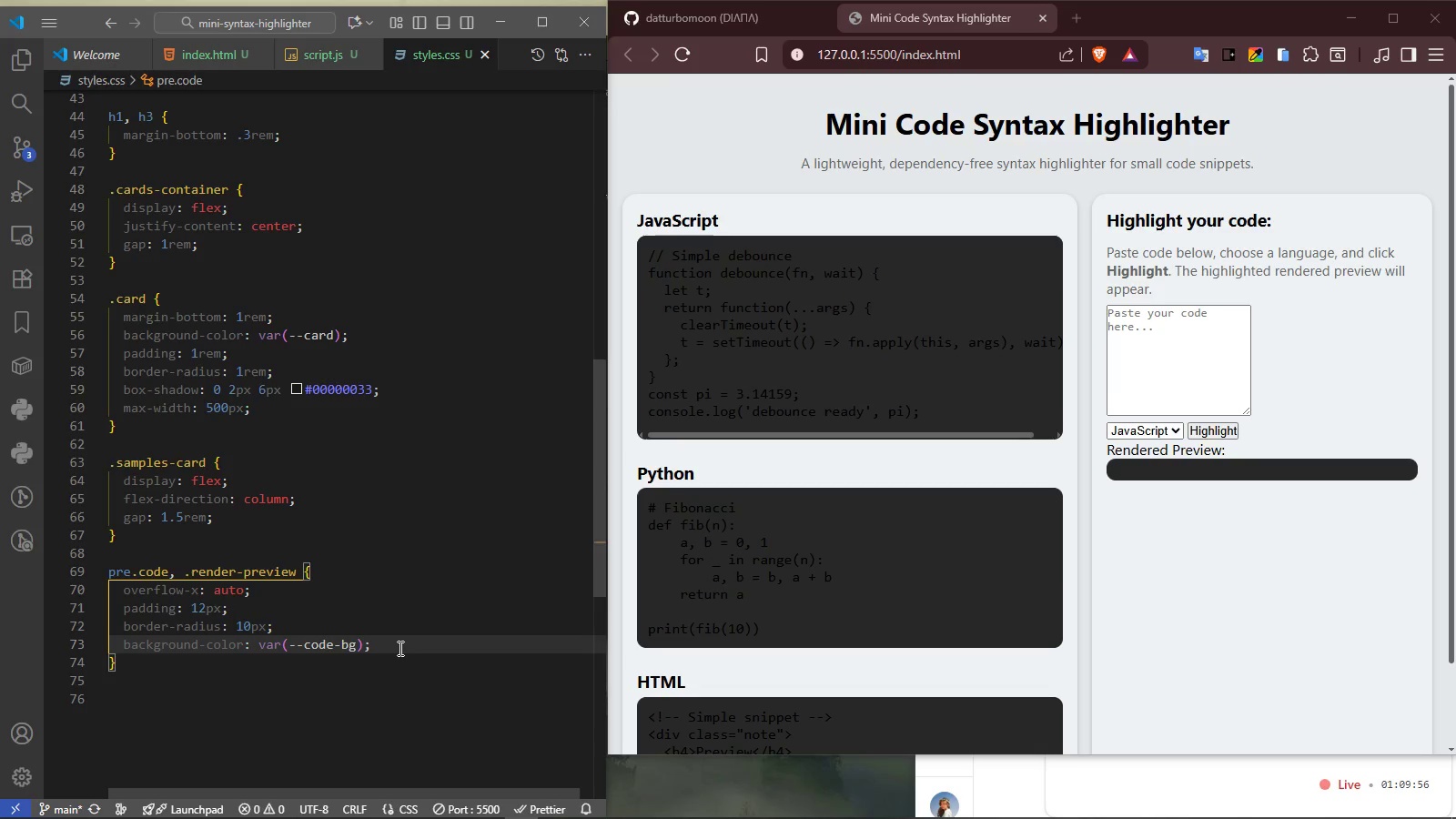 
key(Enter)
 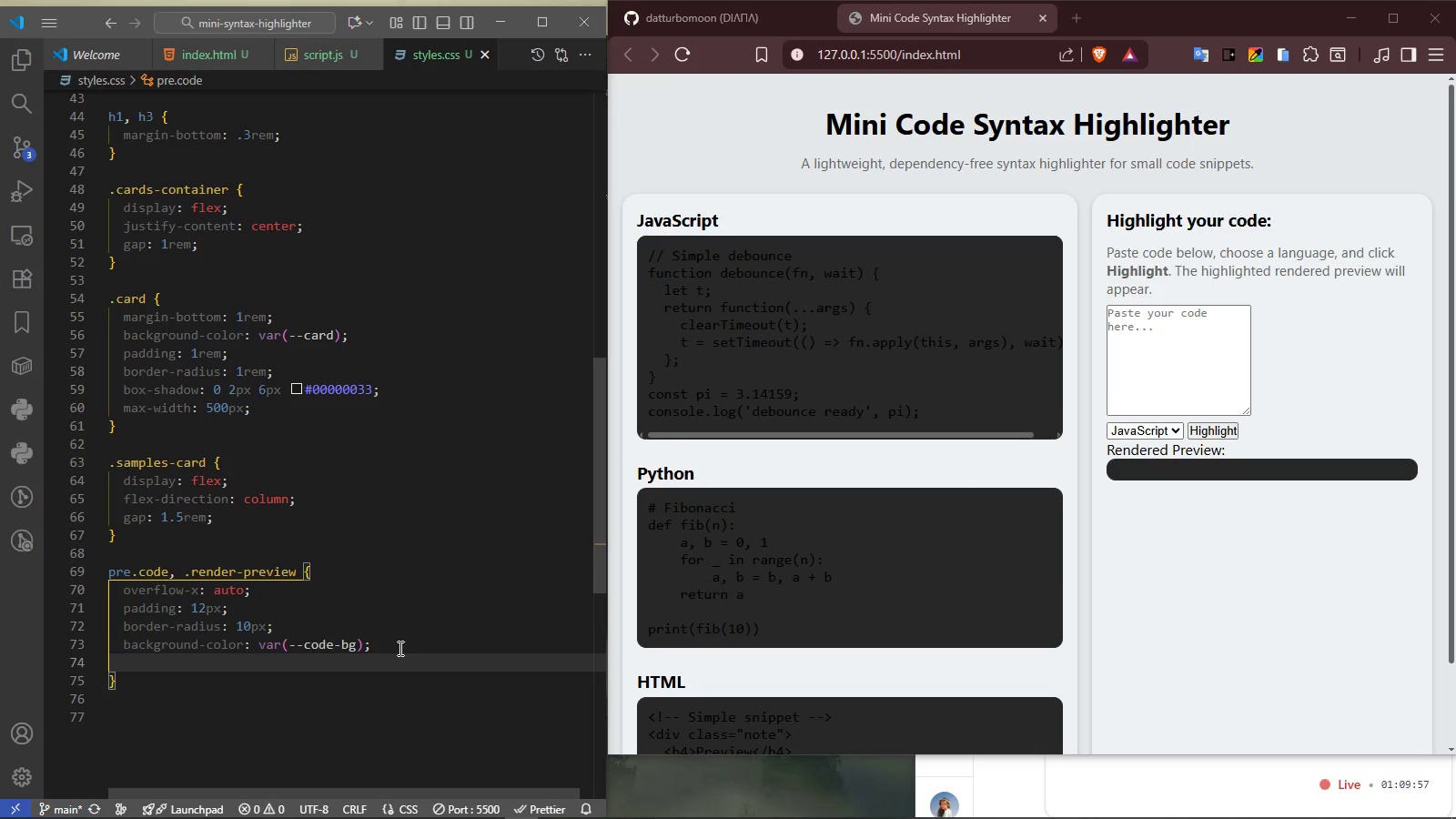 
type(color)
 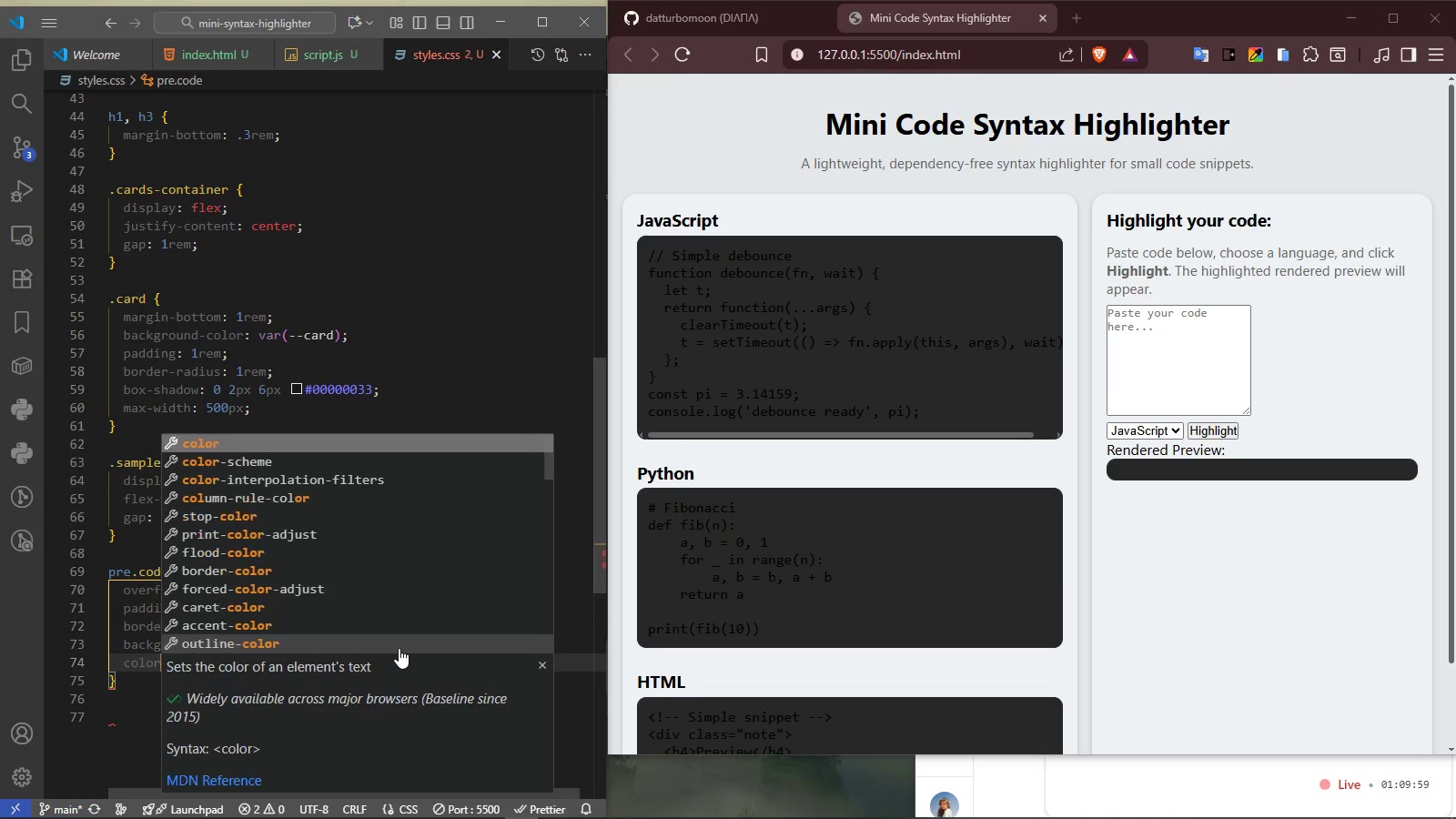 
key(Enter)